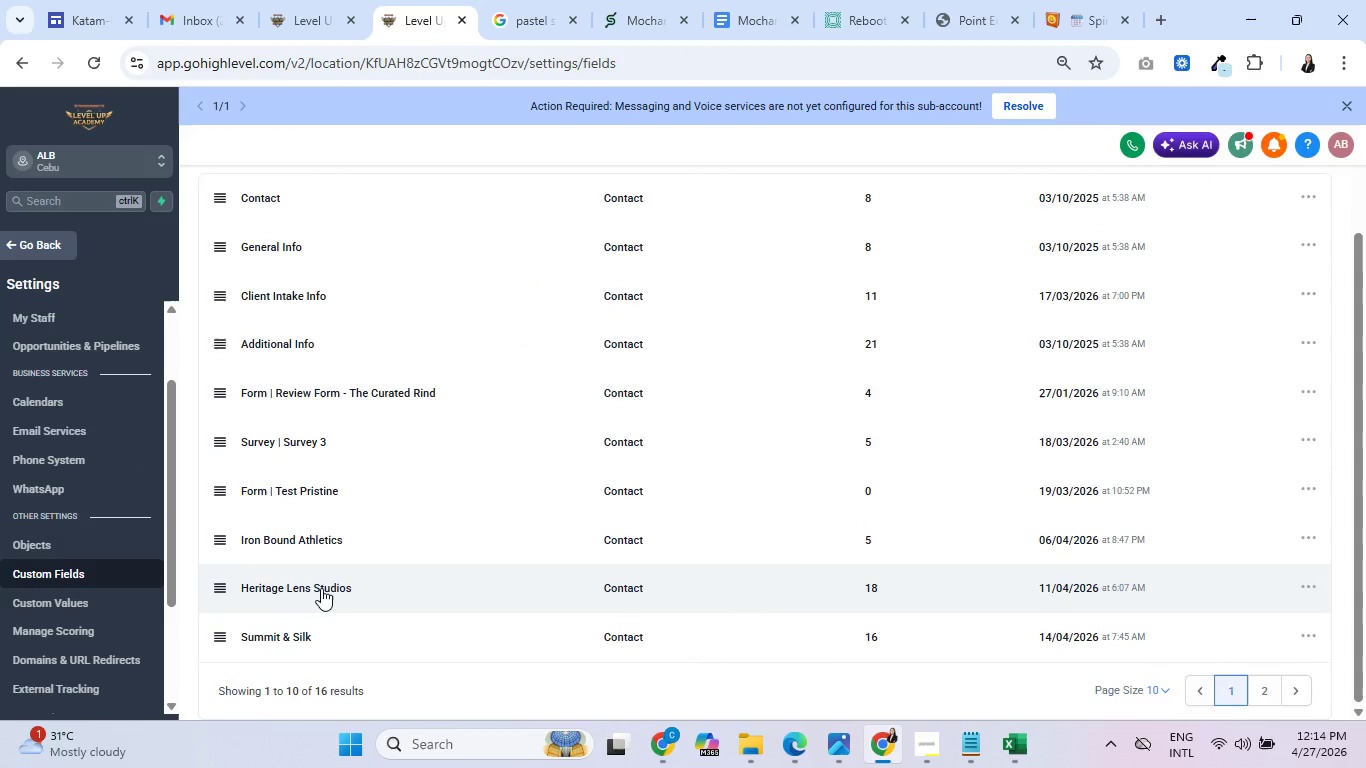 
left_click([322, 588])
 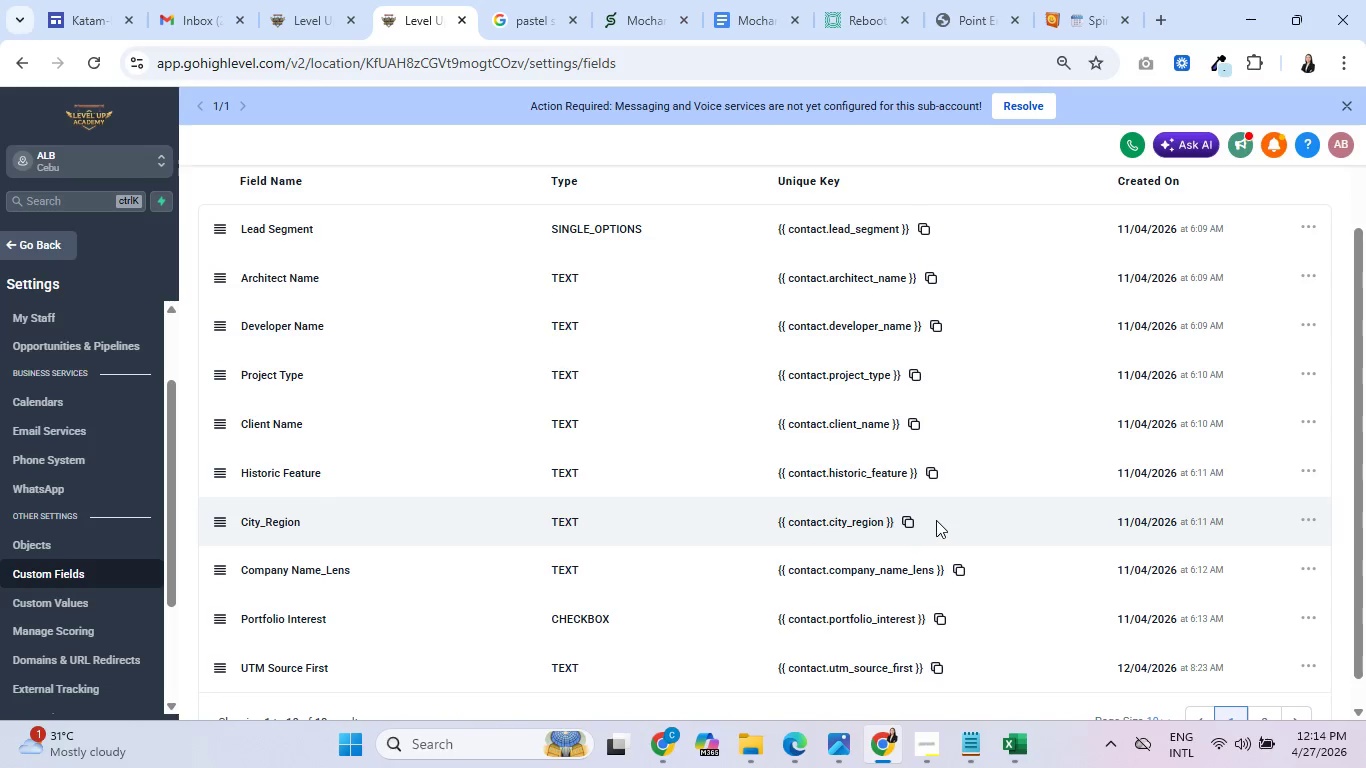 
scroll: coordinate [936, 518], scroll_direction: down, amount: 5.0
 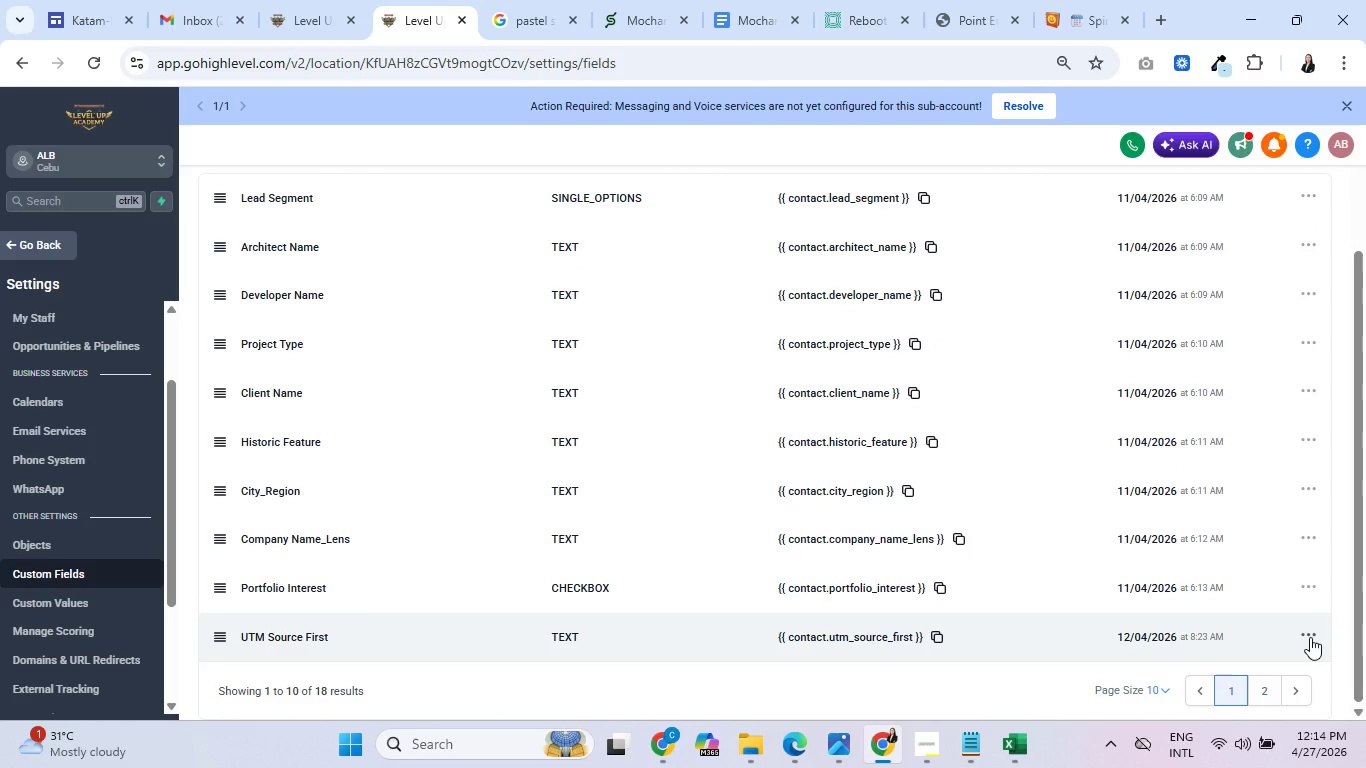 
left_click([1310, 637])
 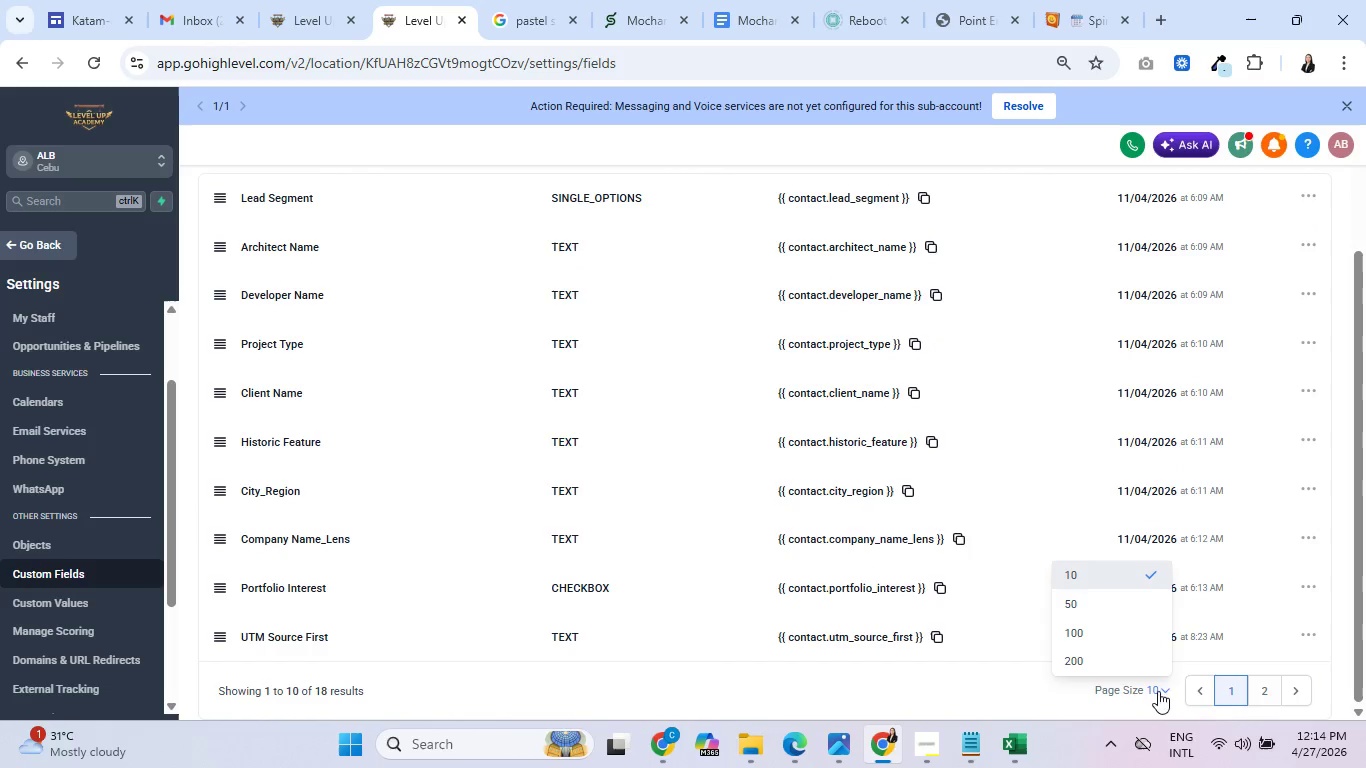 
left_click([1115, 664])
 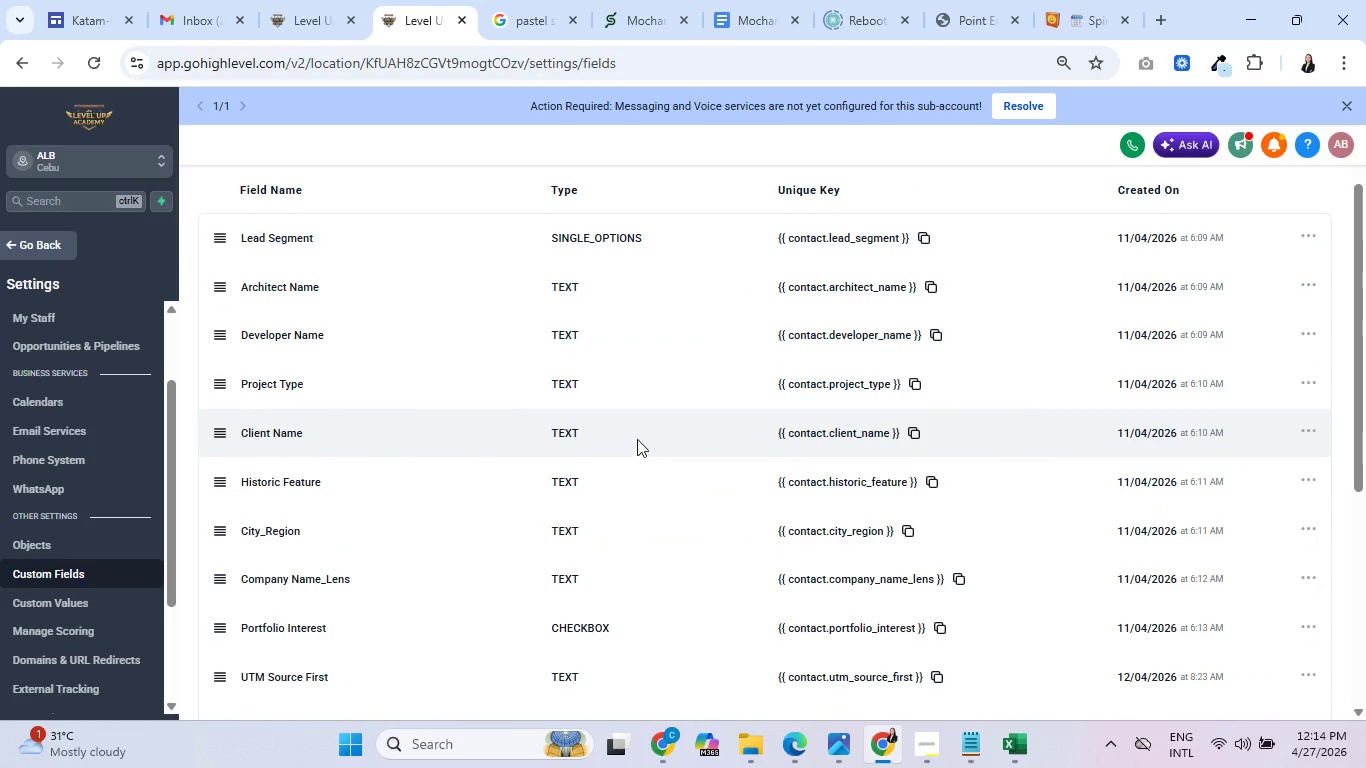 
scroll: coordinate [648, 432], scroll_direction: down, amount: 3.0
 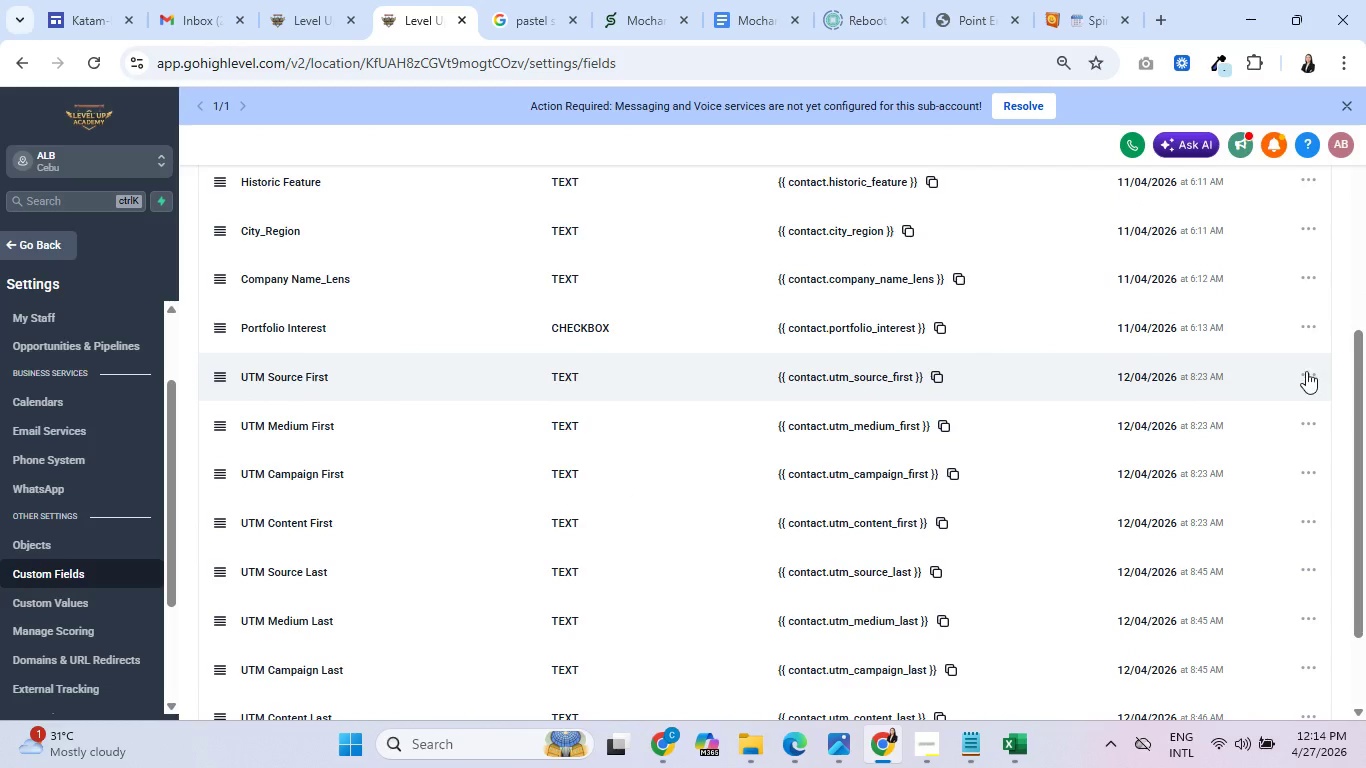 
left_click([1309, 371])
 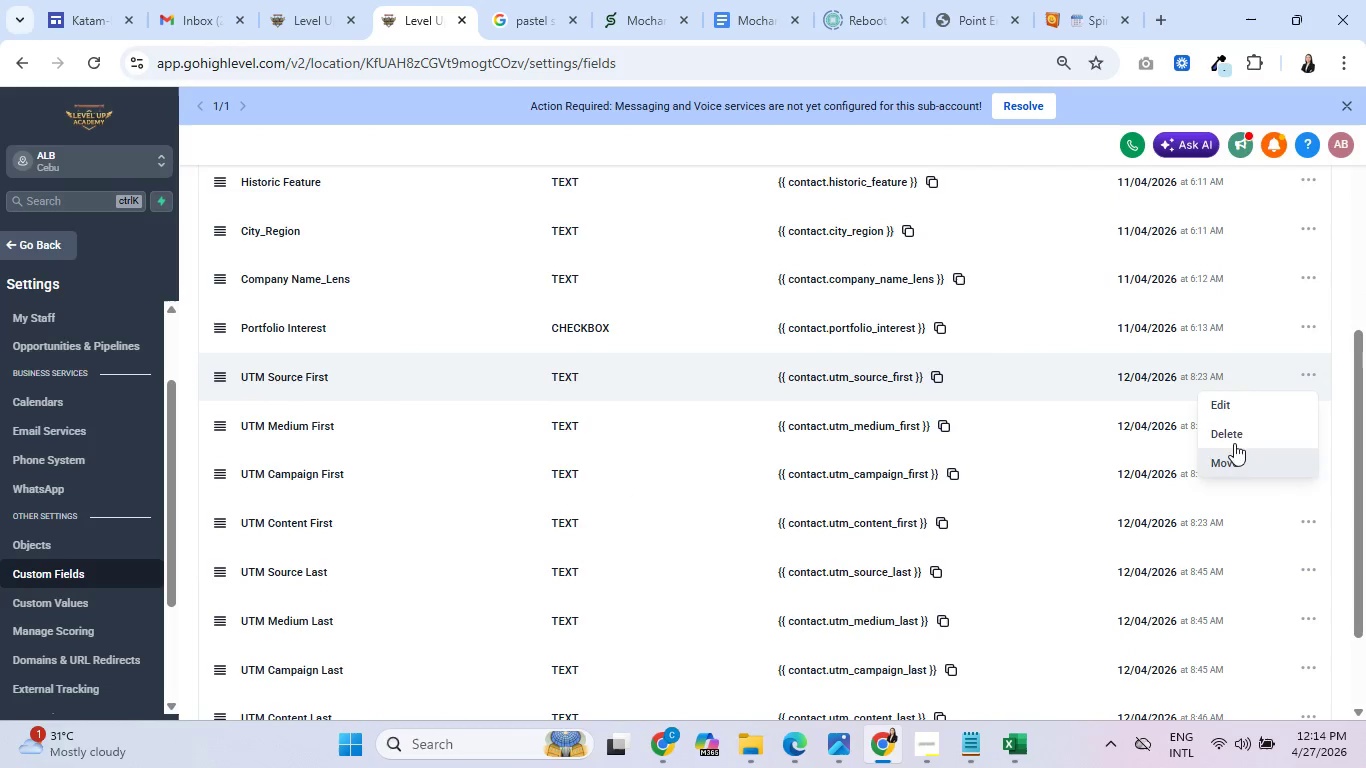 
left_click([1239, 431])
 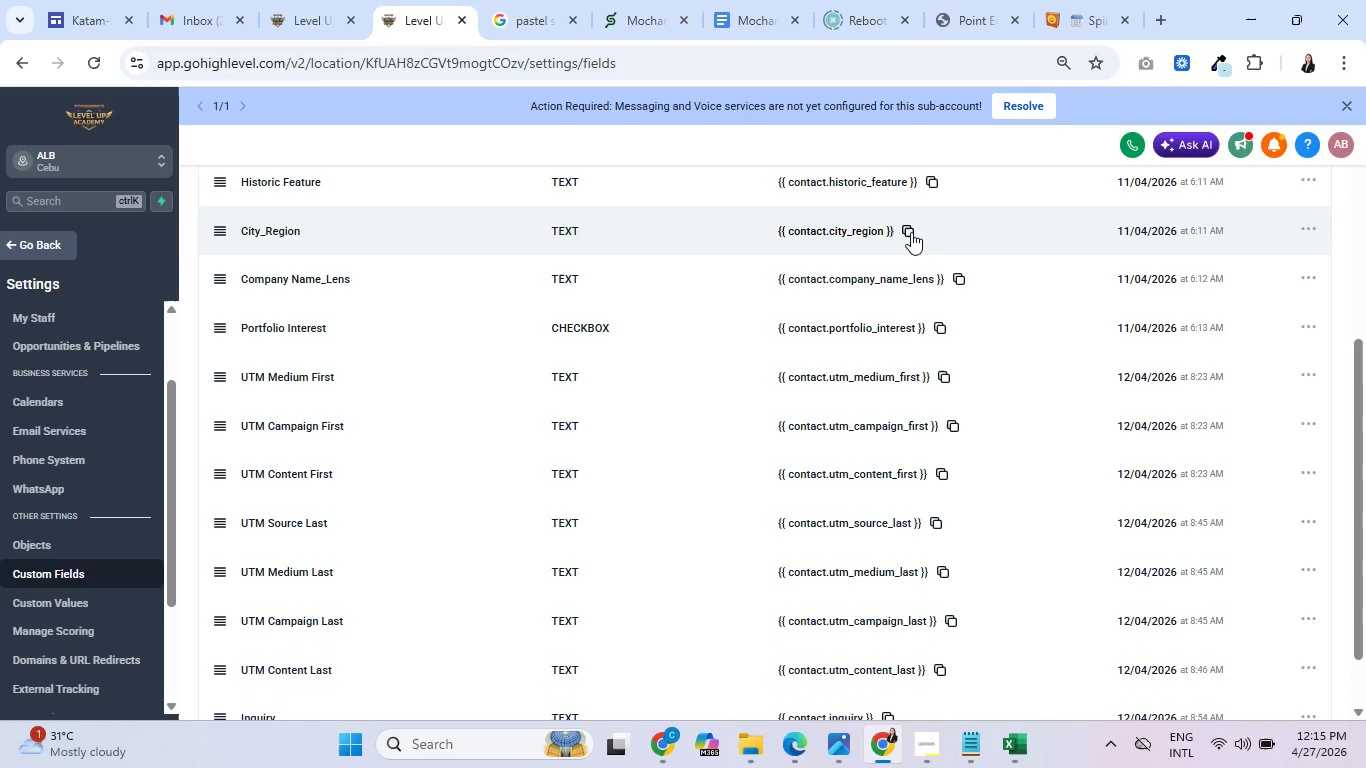 
wait(62.33)
 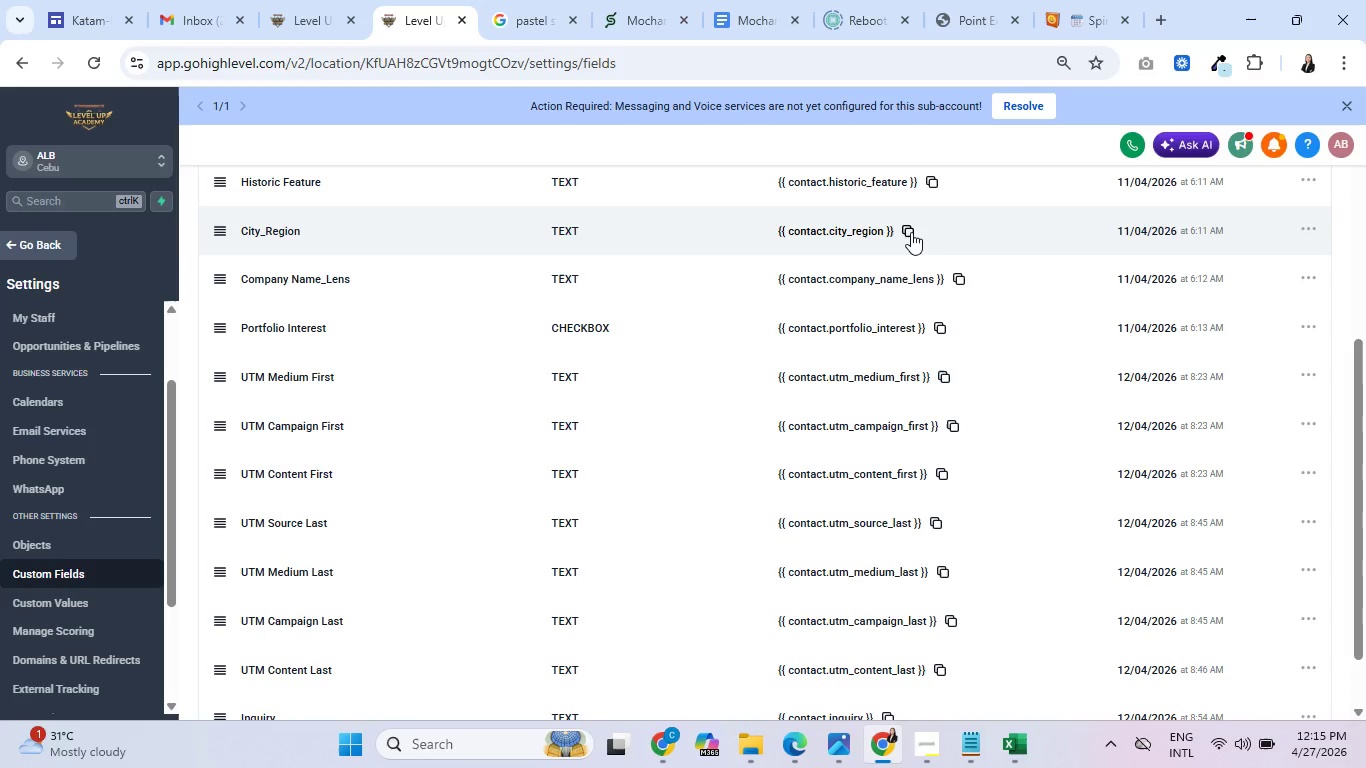 
left_click([1311, 376])
 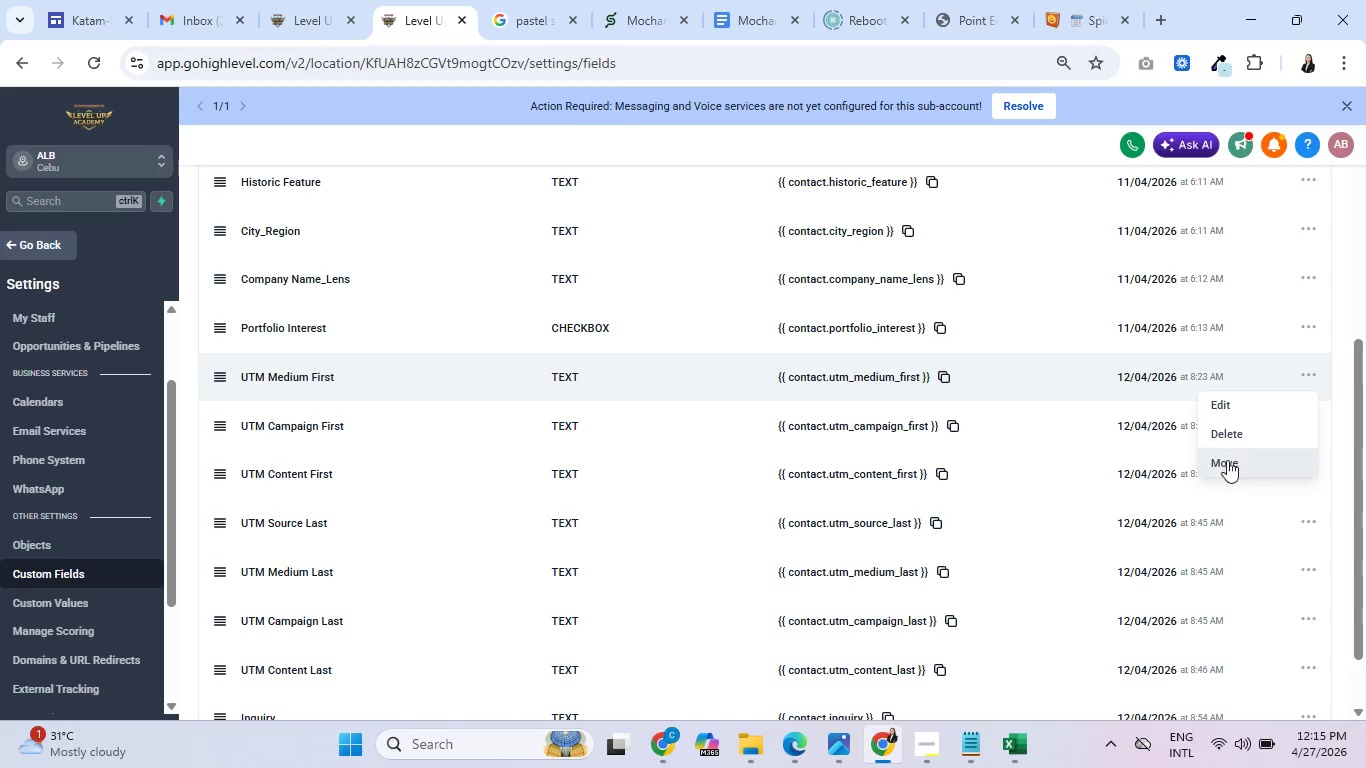 
left_click([1233, 431])
 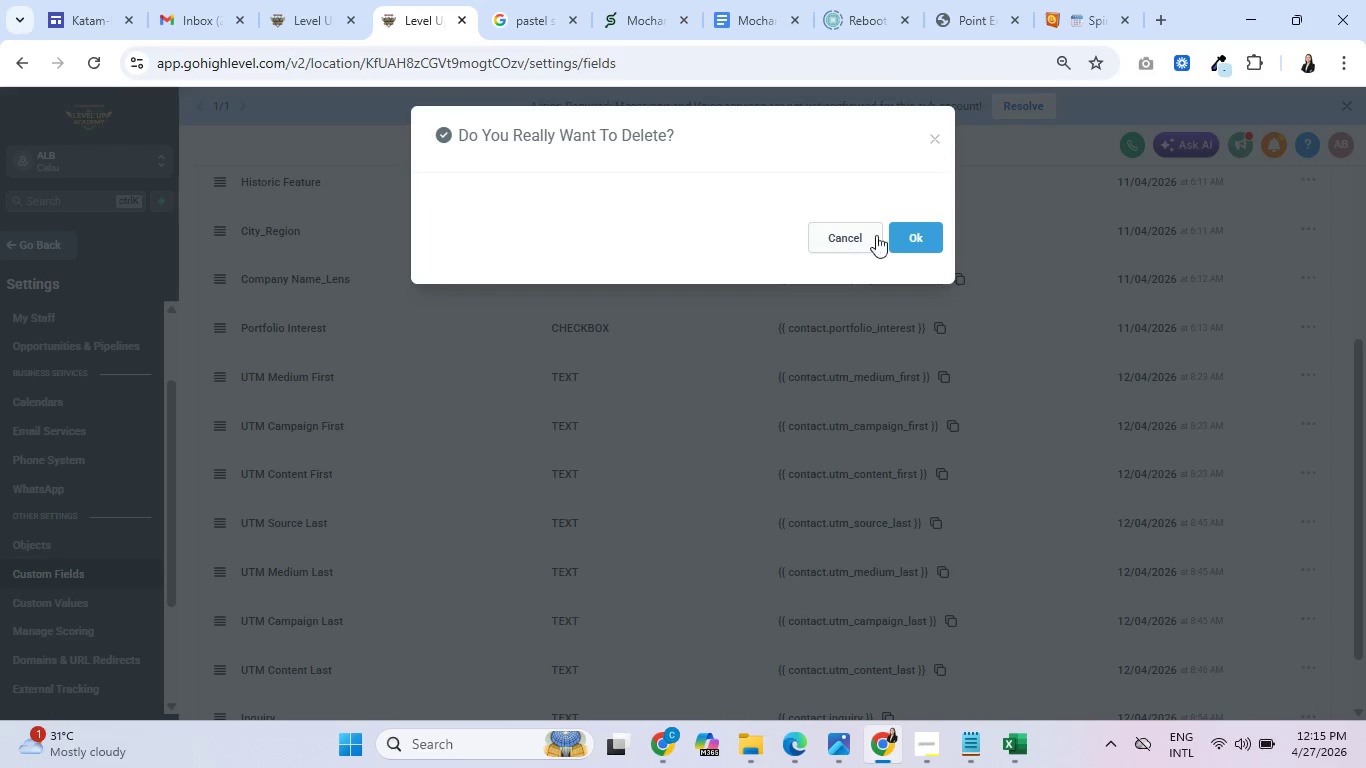 
left_click([909, 235])
 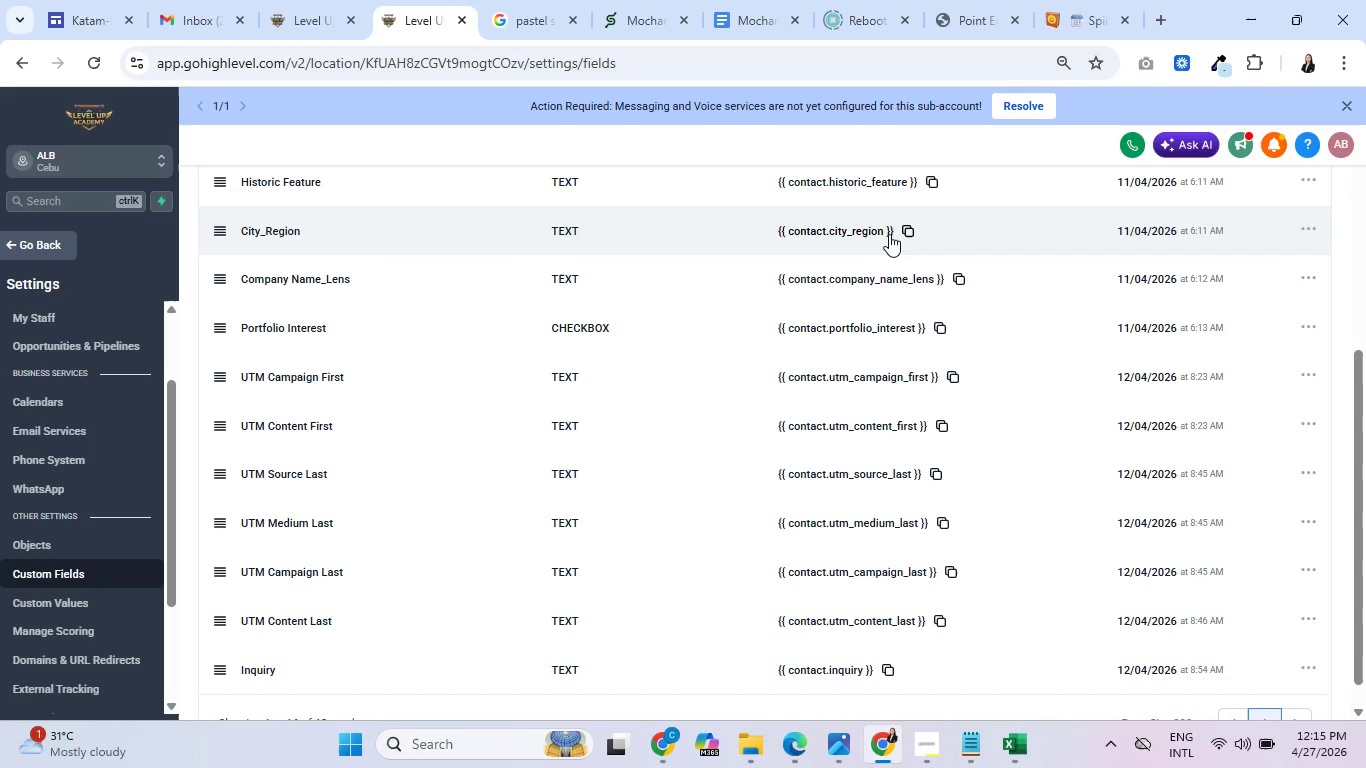 
wait(9.92)
 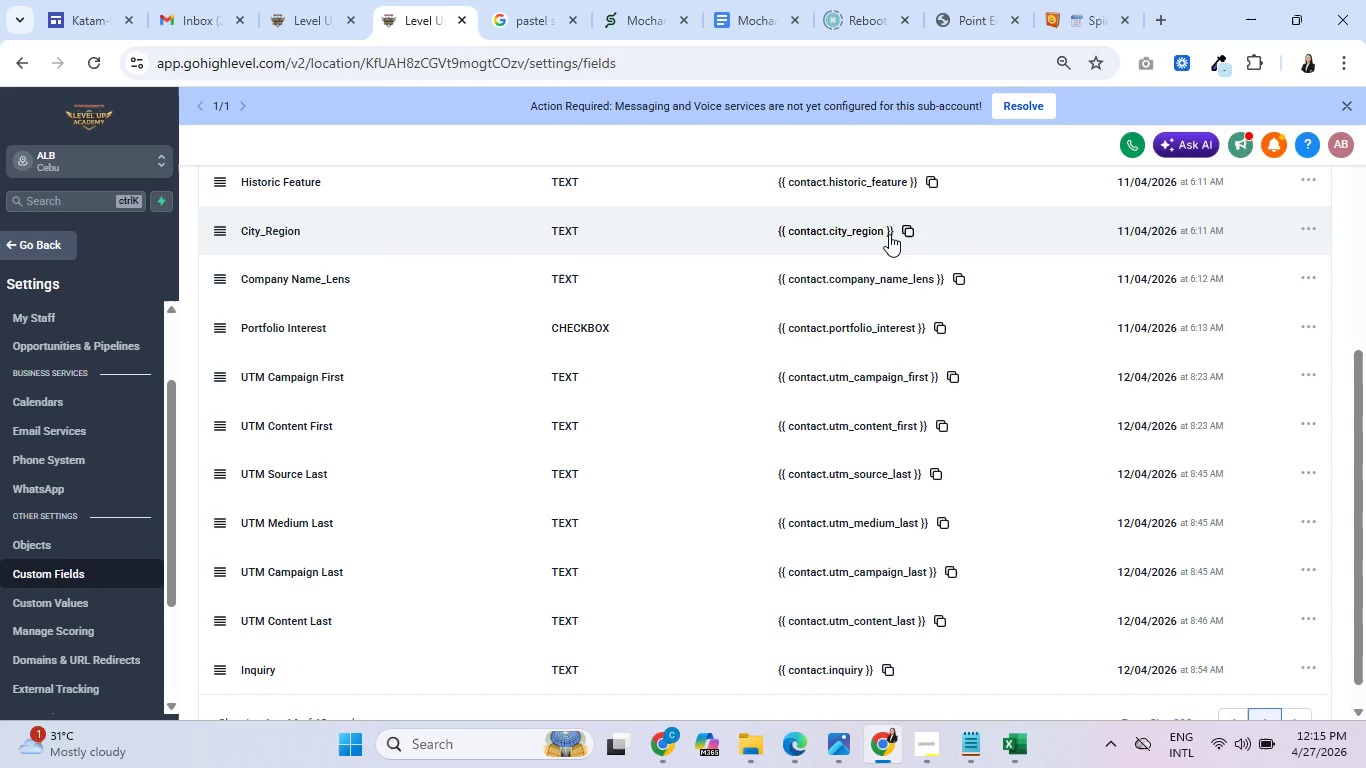 
left_click([1315, 368])
 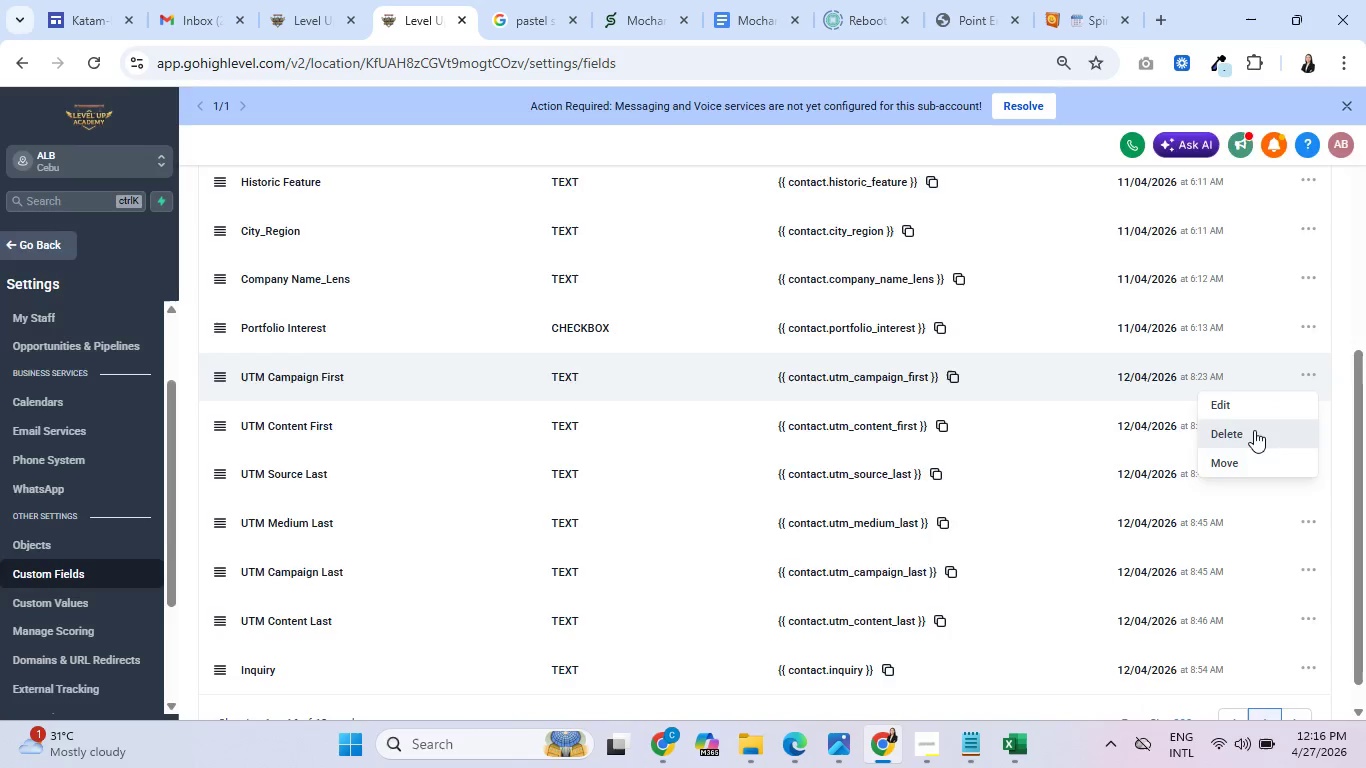 
left_click([1254, 428])
 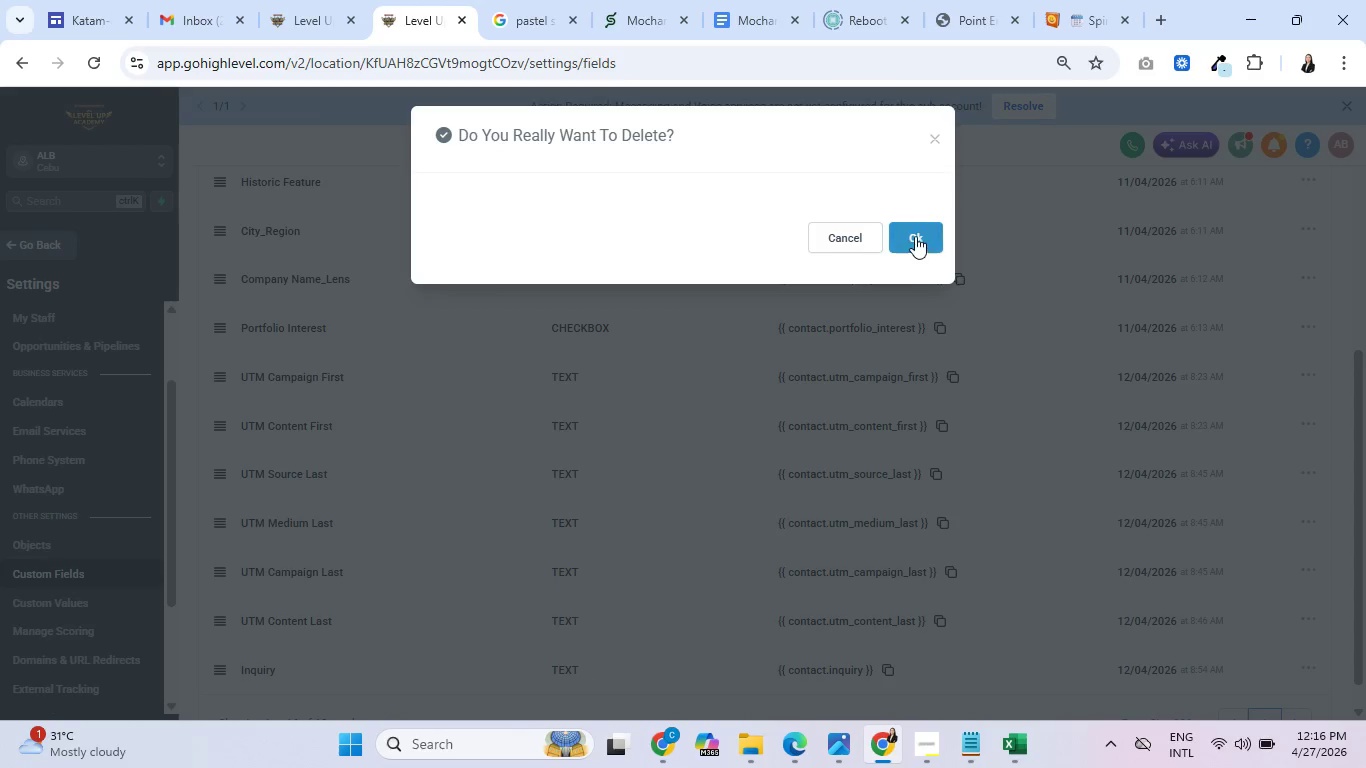 
left_click([915, 236])
 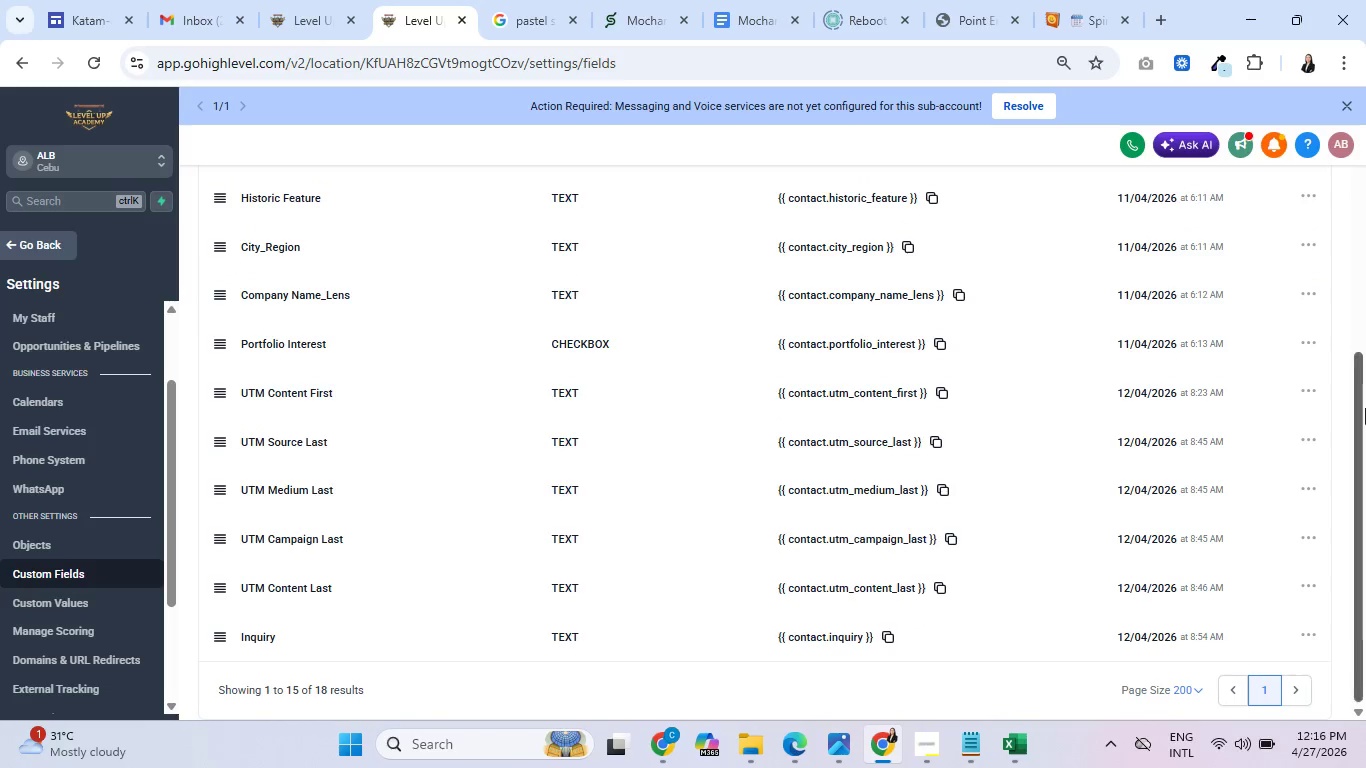 
left_click([1312, 394])
 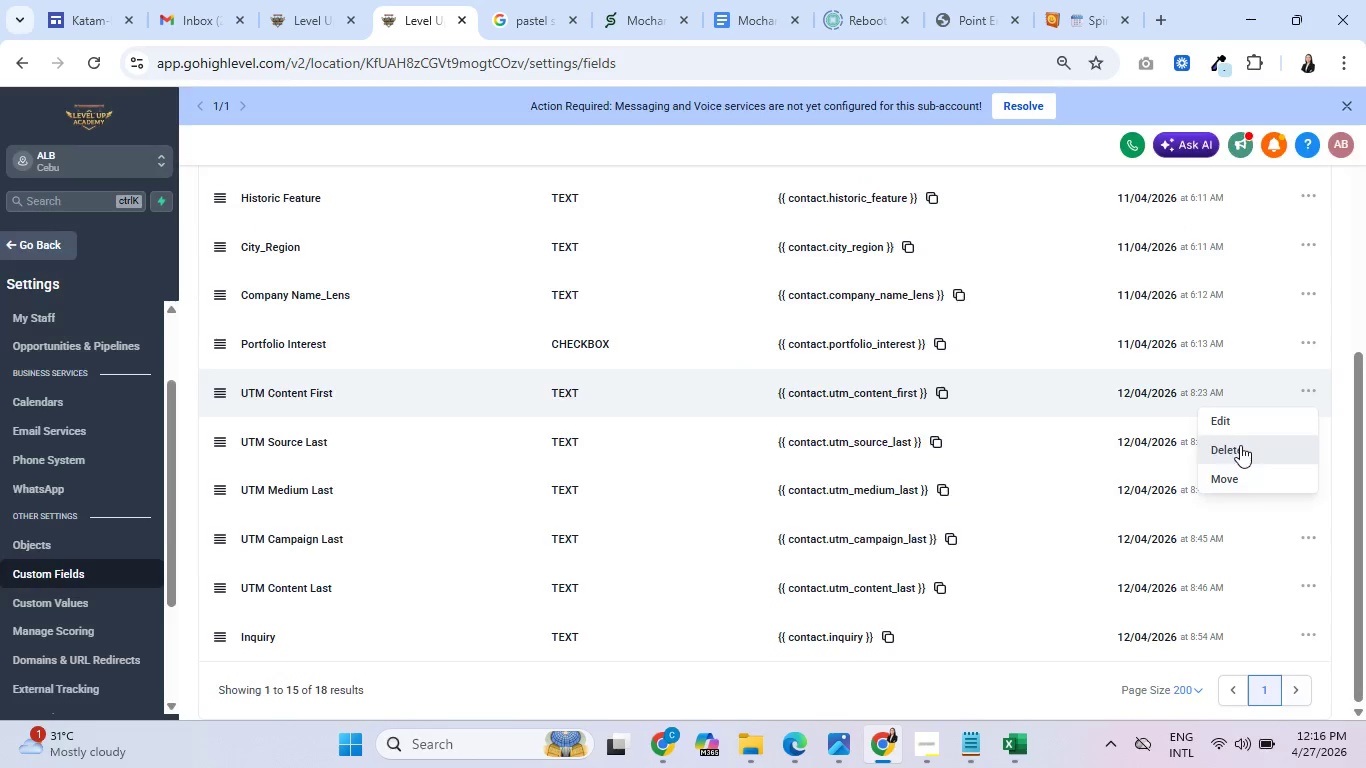 
left_click([1240, 447])
 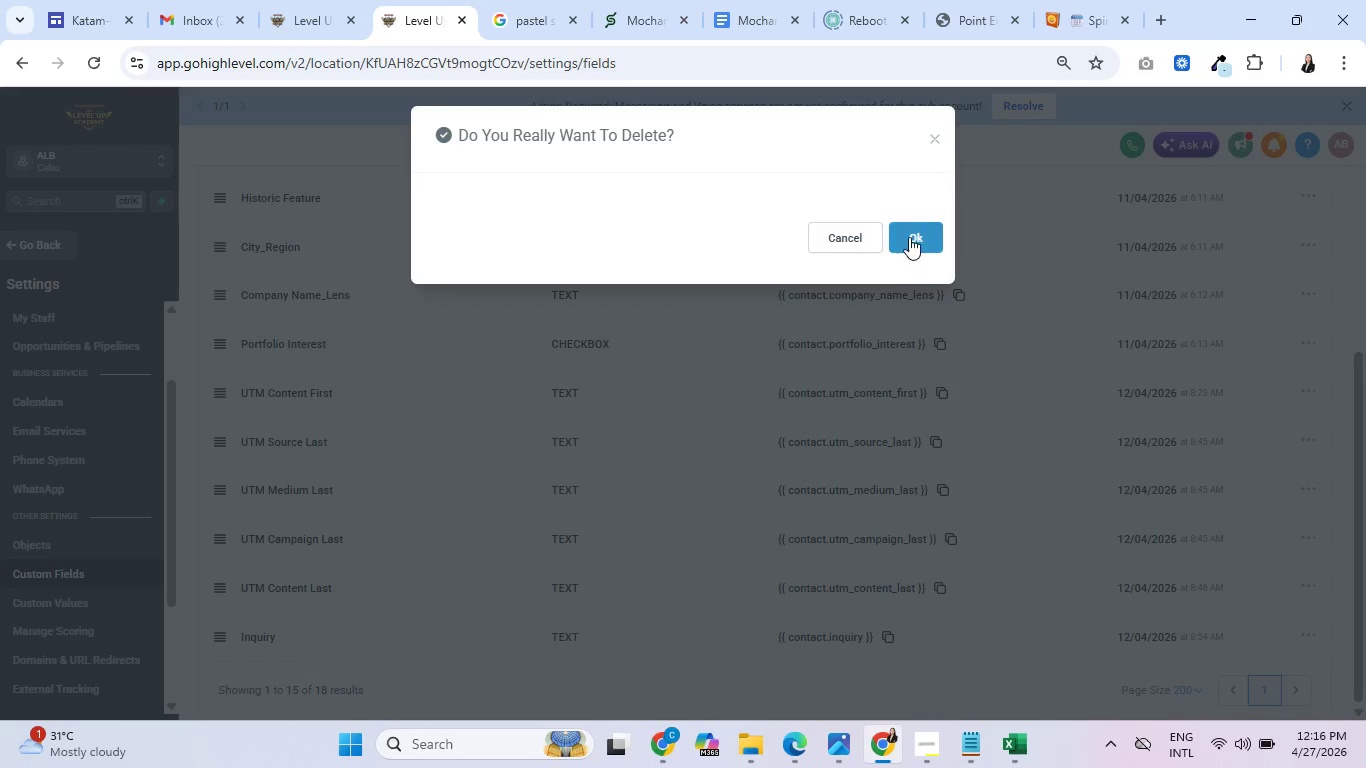 
left_click([909, 237])
 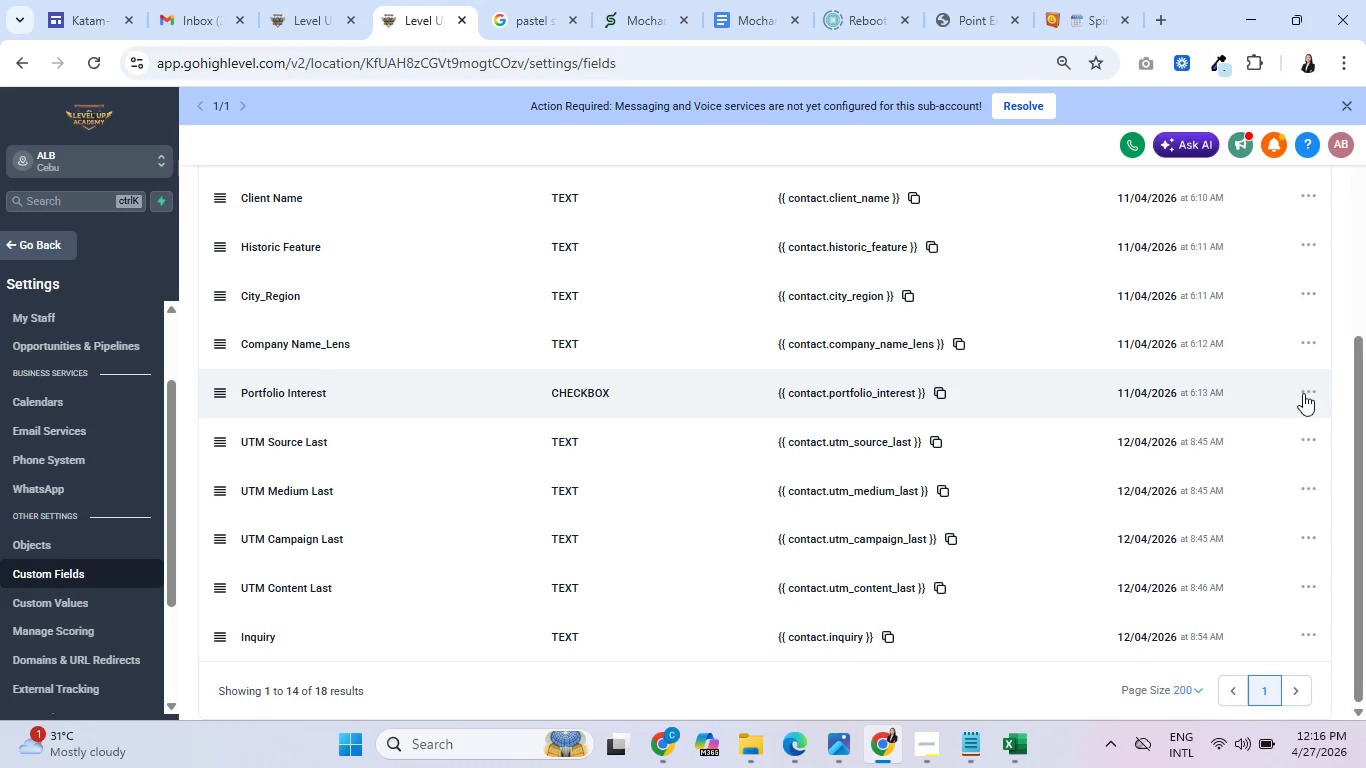 
left_click([1312, 391])
 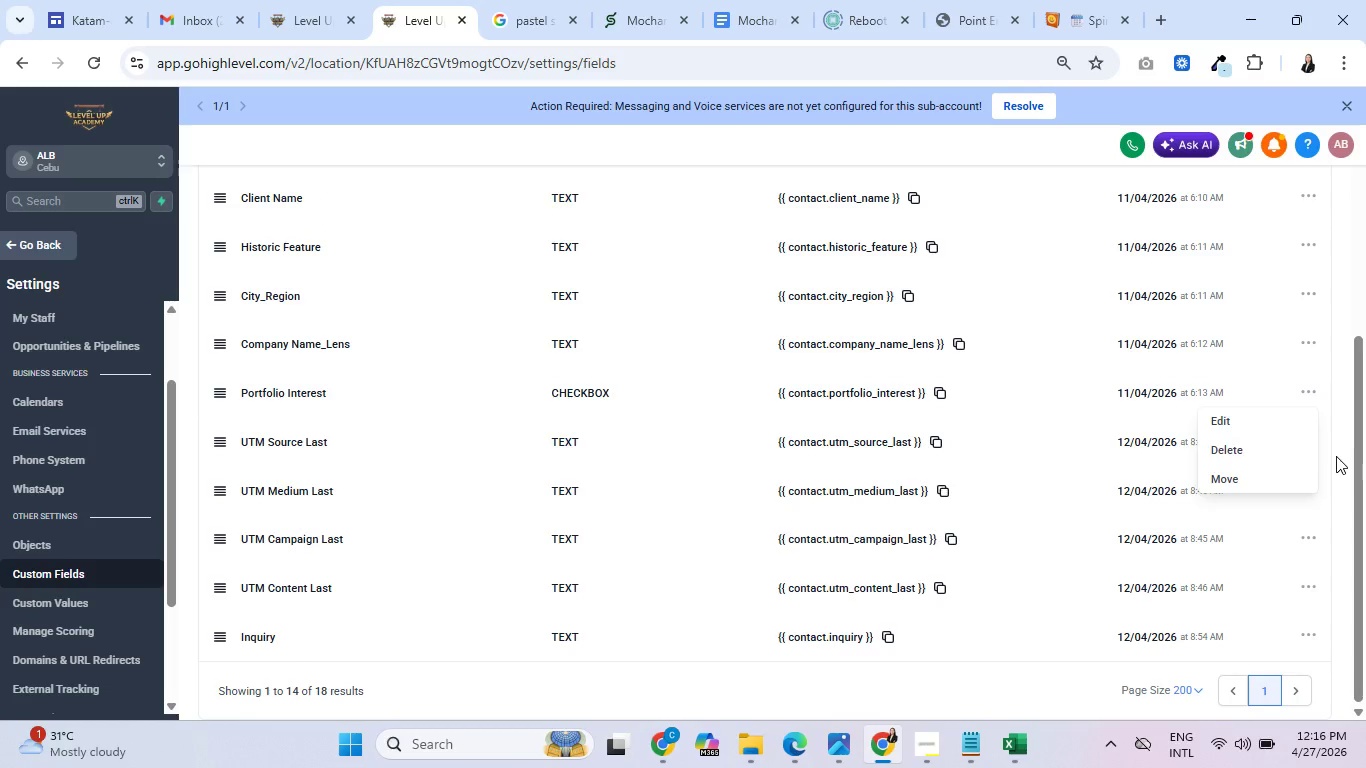 
left_click([1302, 440])
 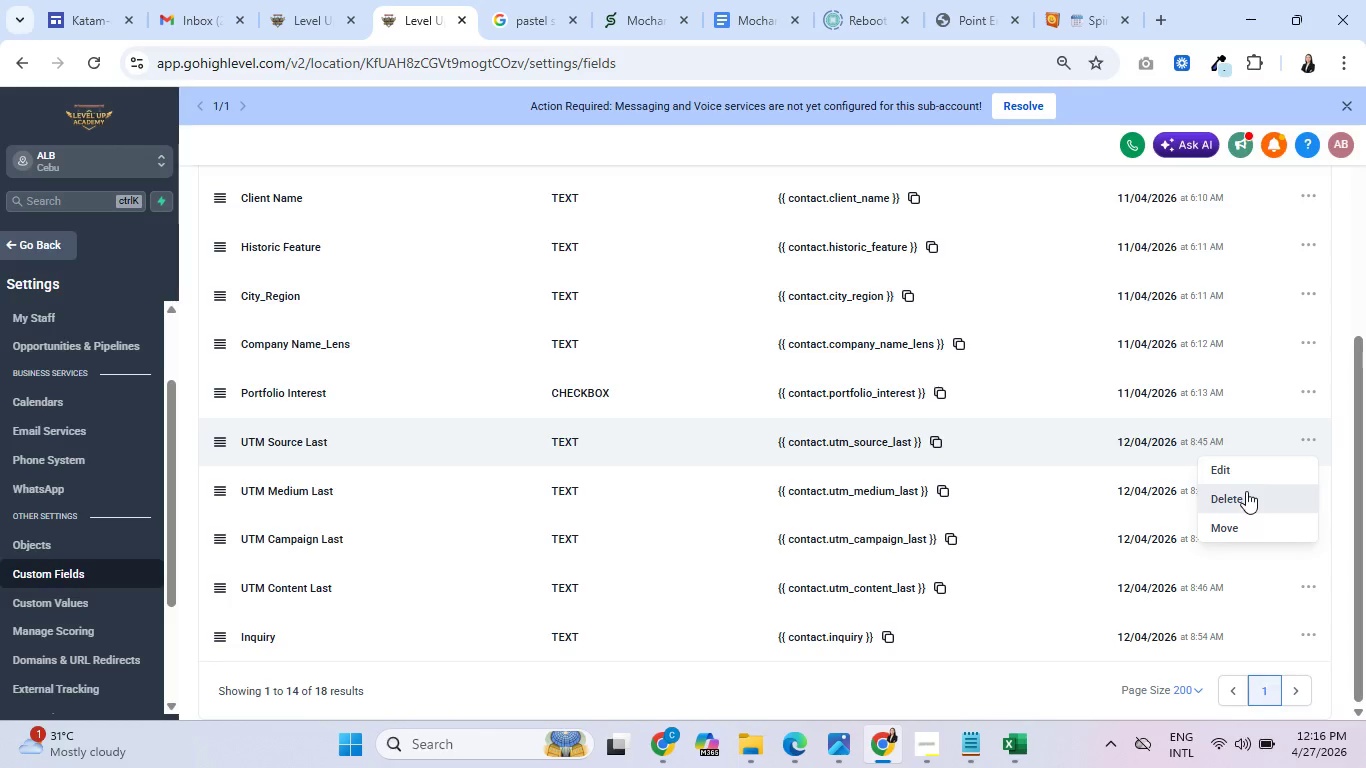 
left_click([1245, 493])
 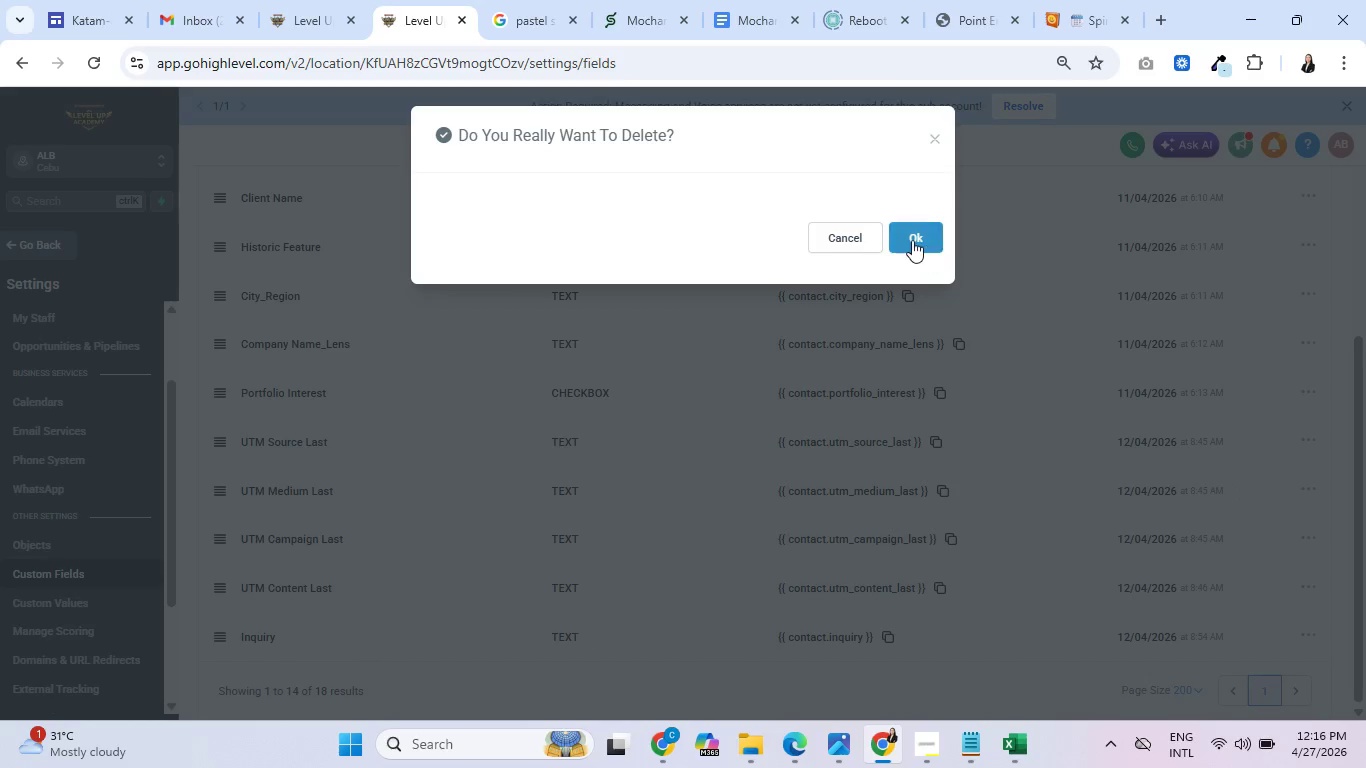 
left_click([912, 240])
 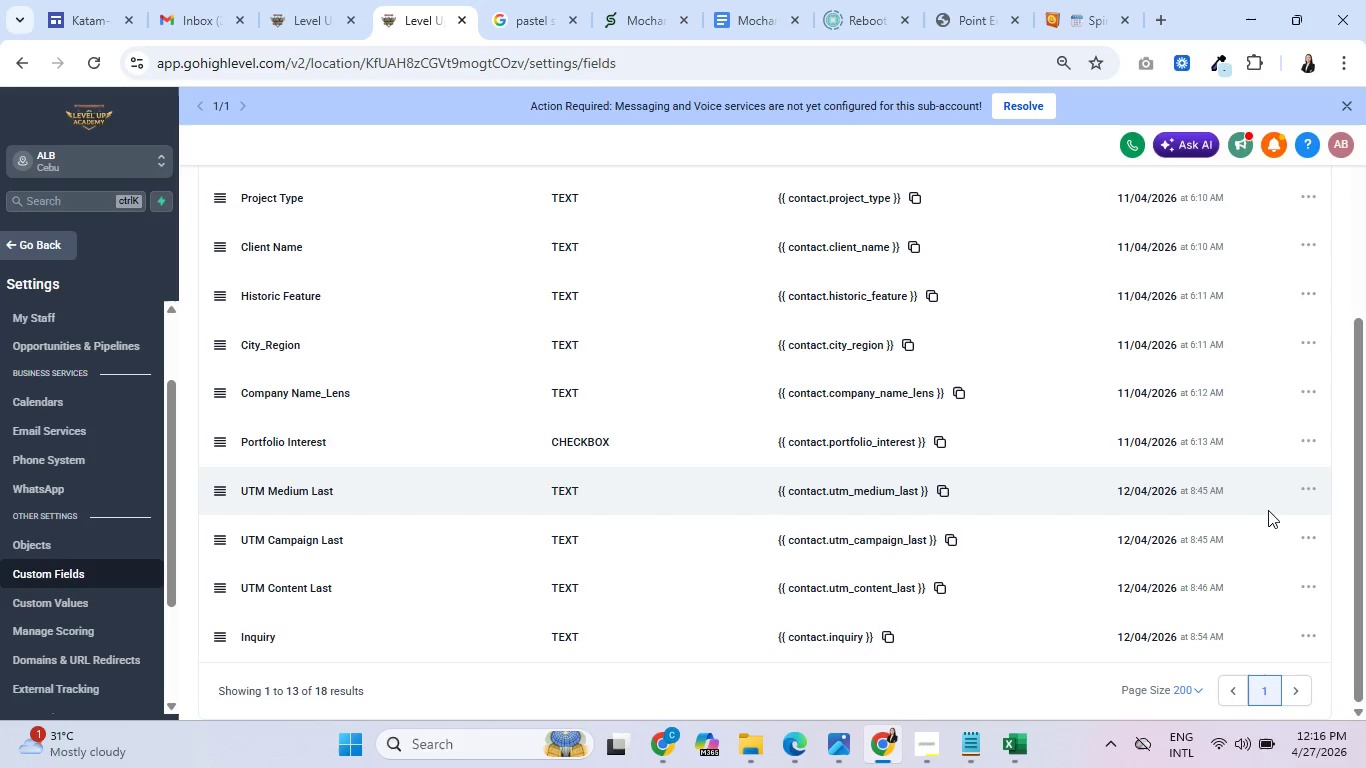 
left_click([1310, 493])
 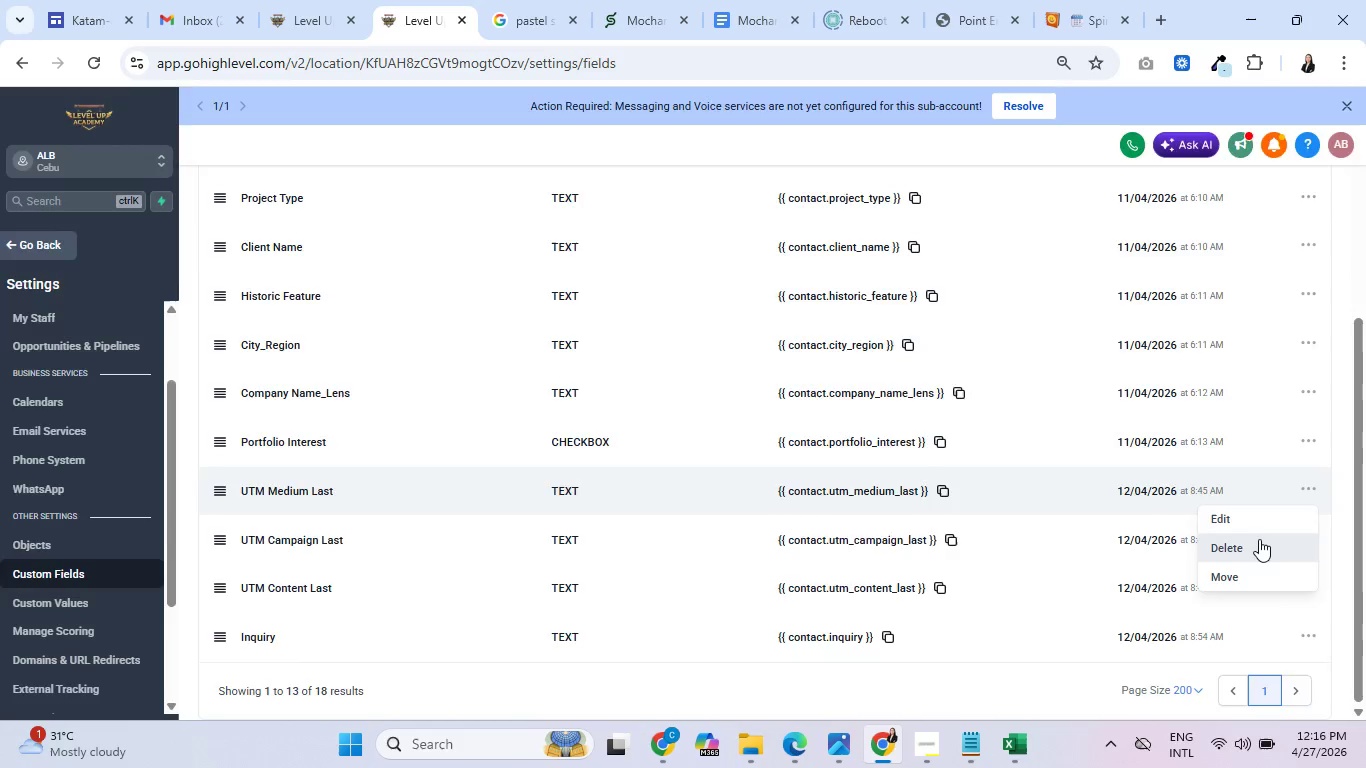 
left_click([1259, 539])
 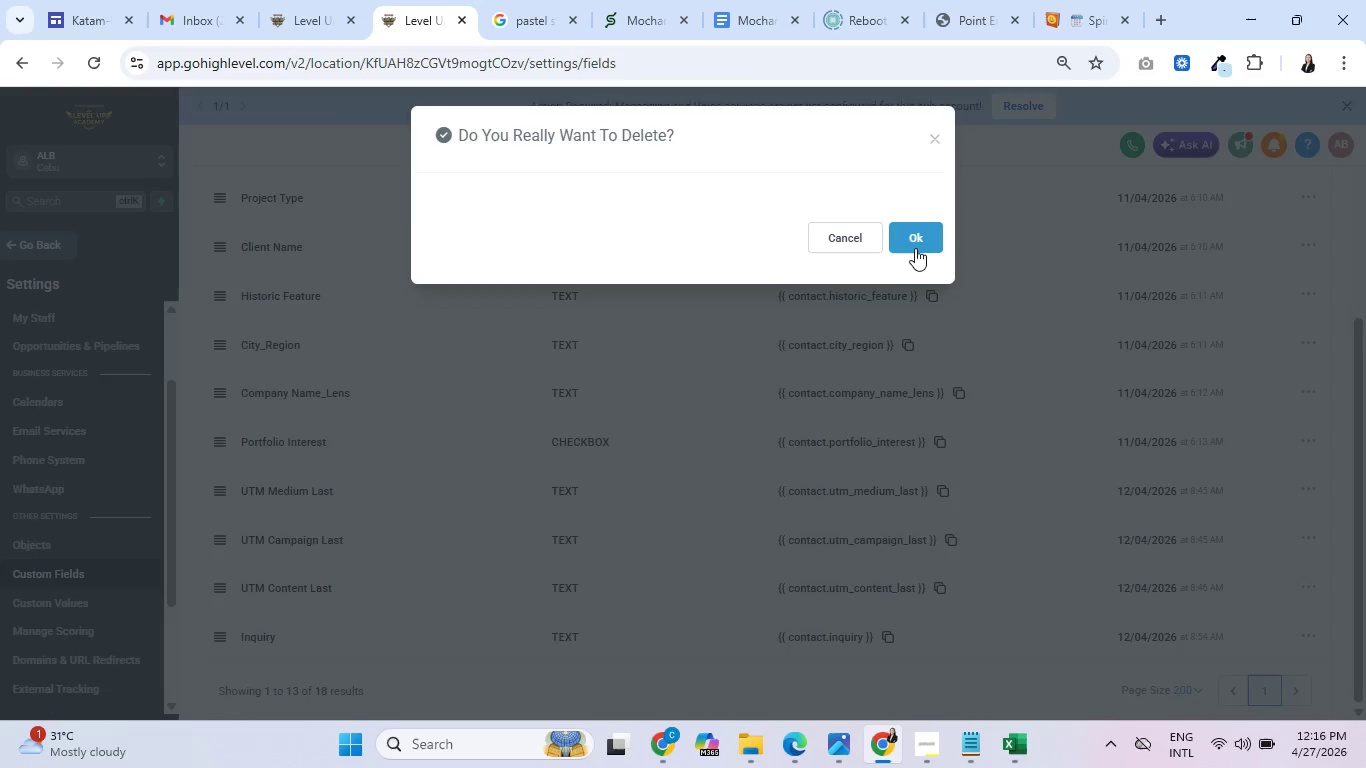 
left_click([914, 247])
 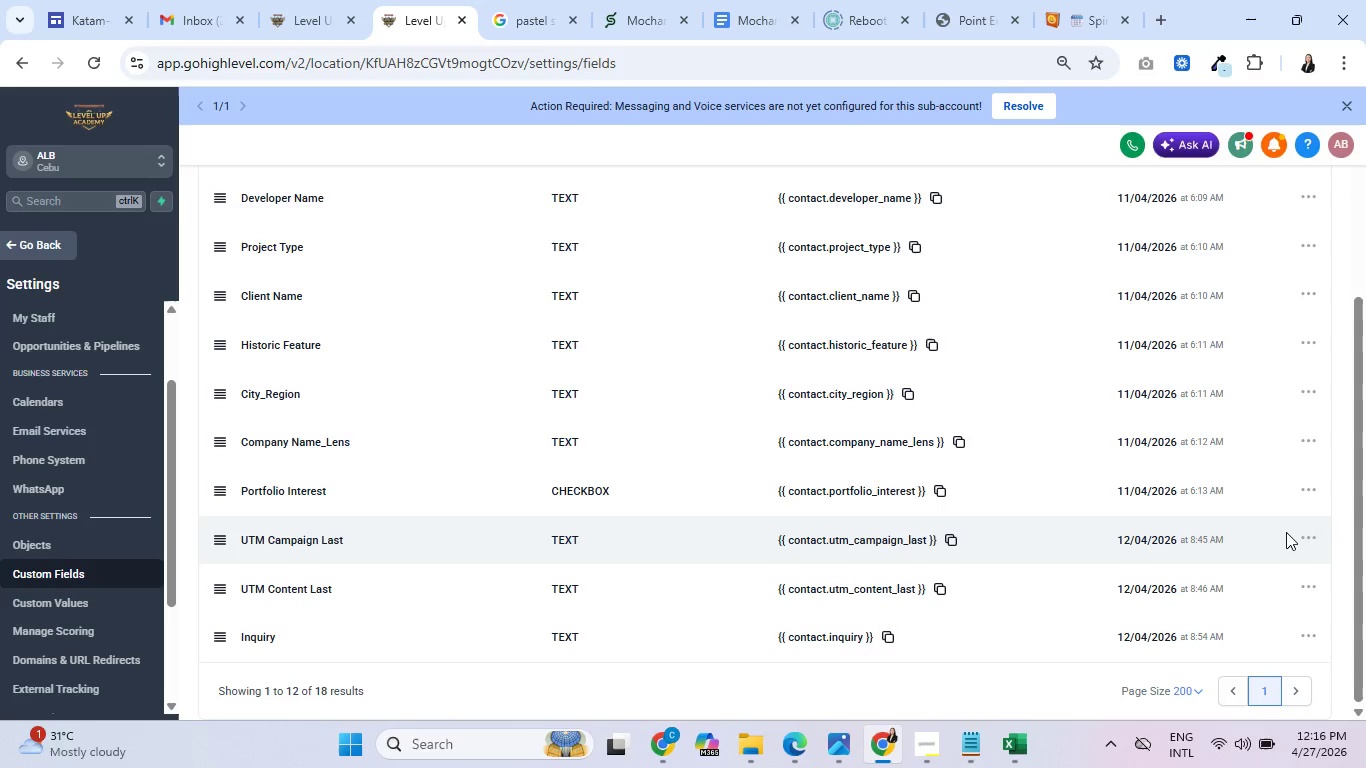 
left_click([1316, 536])
 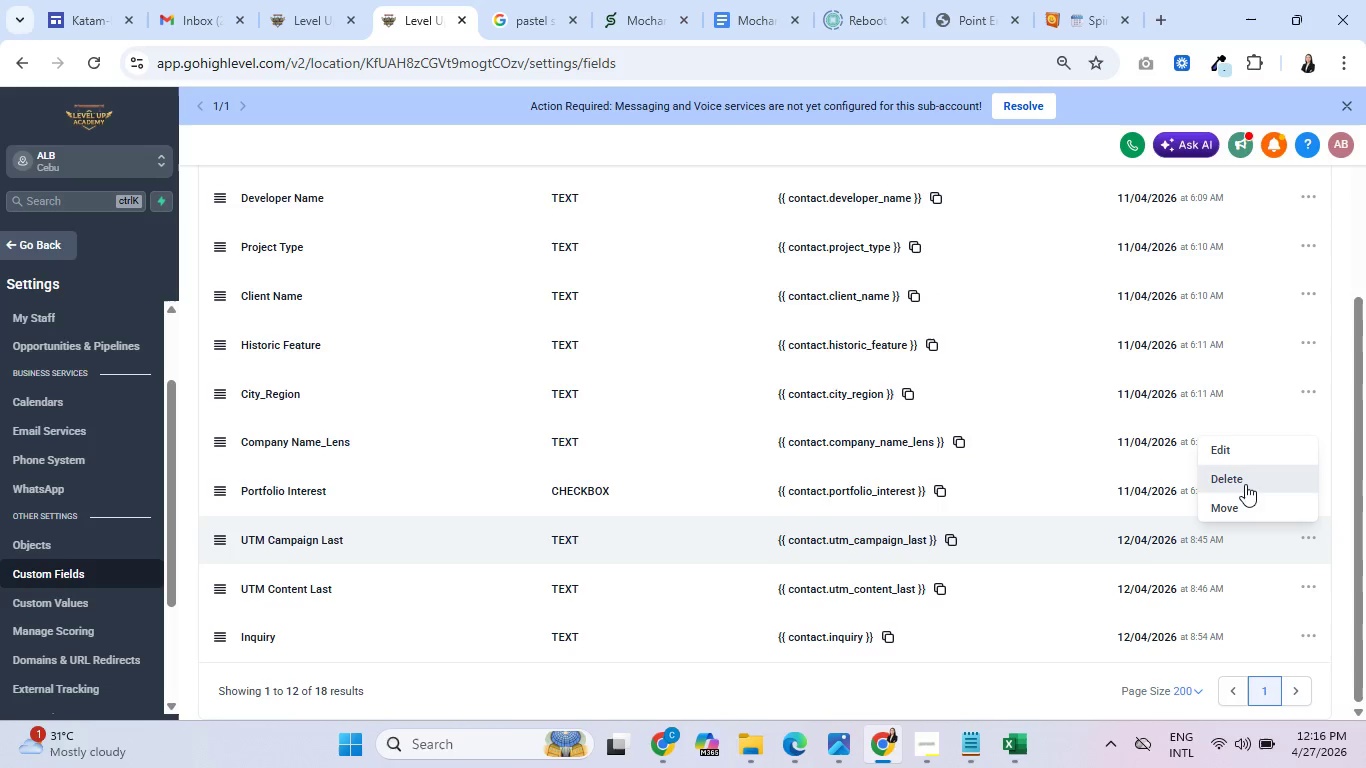 
left_click([1245, 484])
 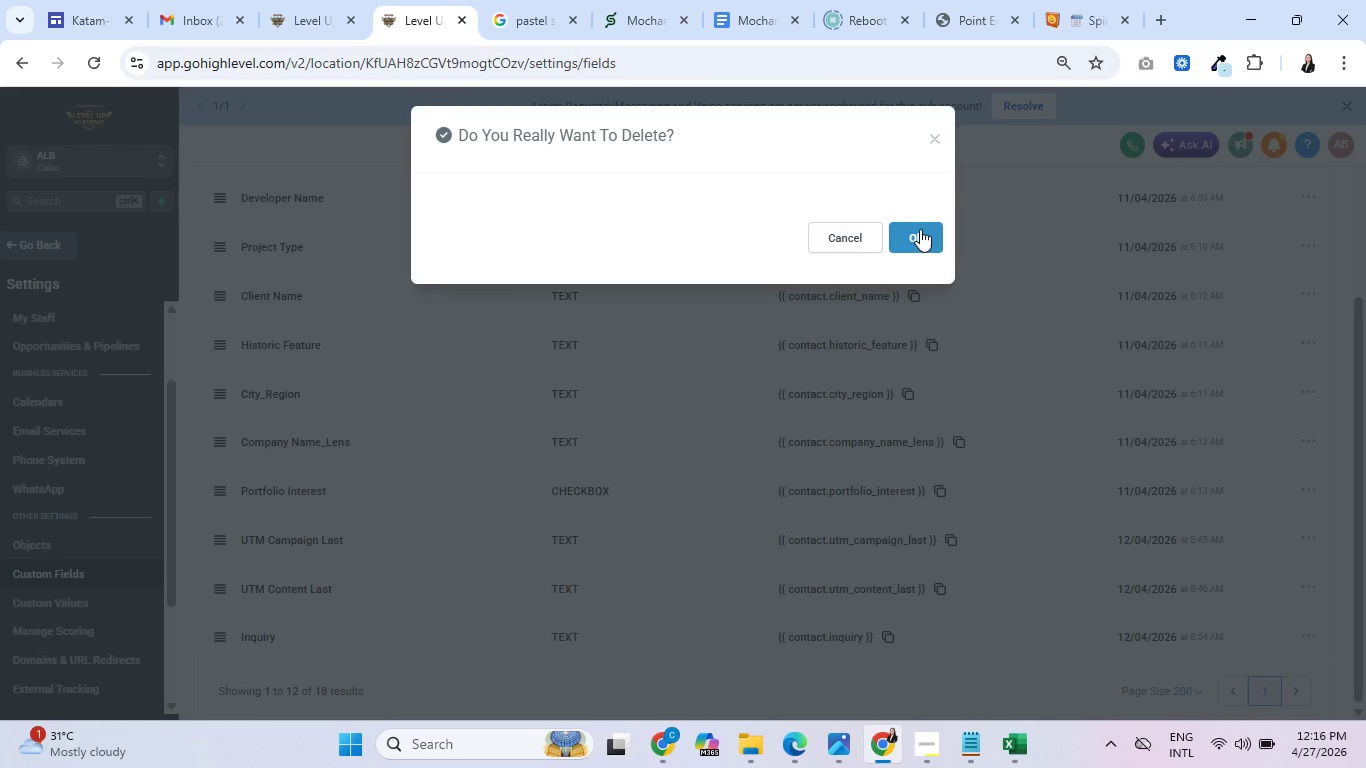 
left_click([922, 231])
 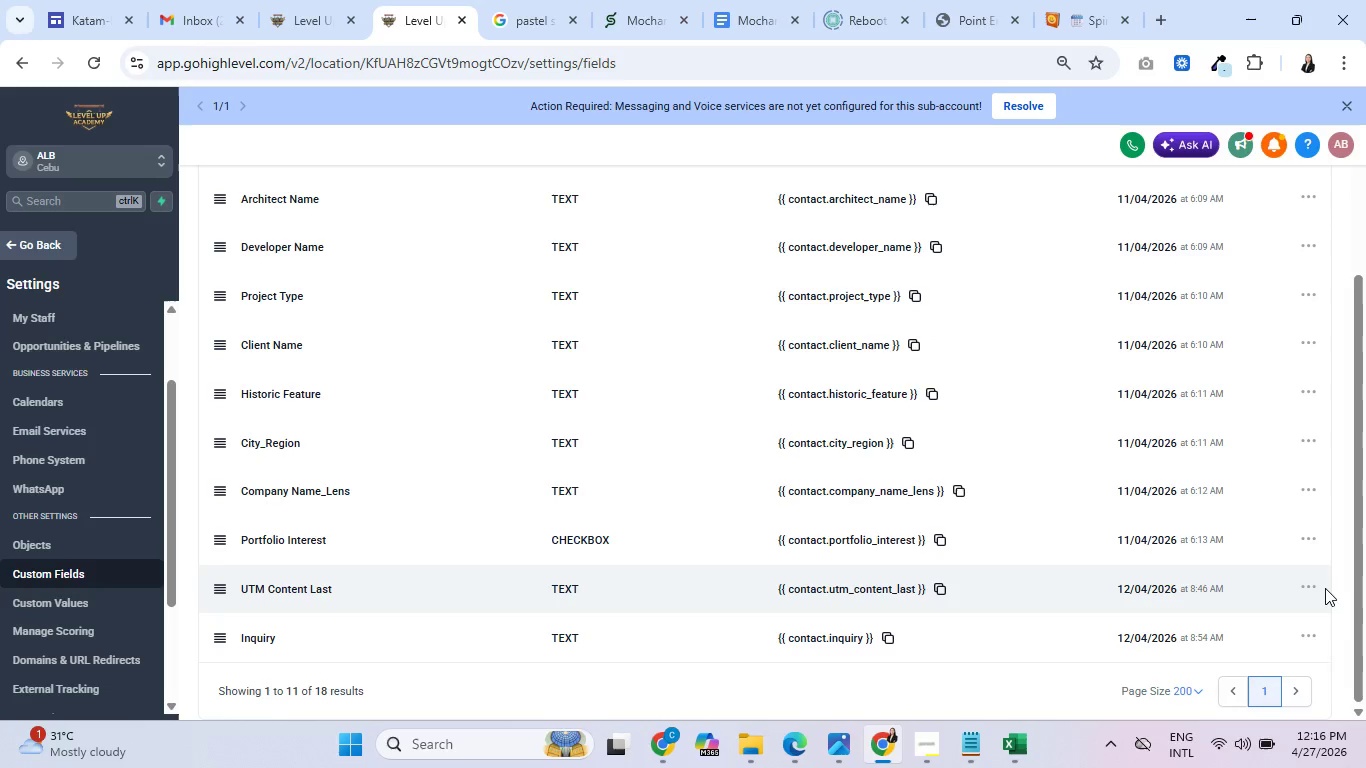 
left_click([1308, 586])
 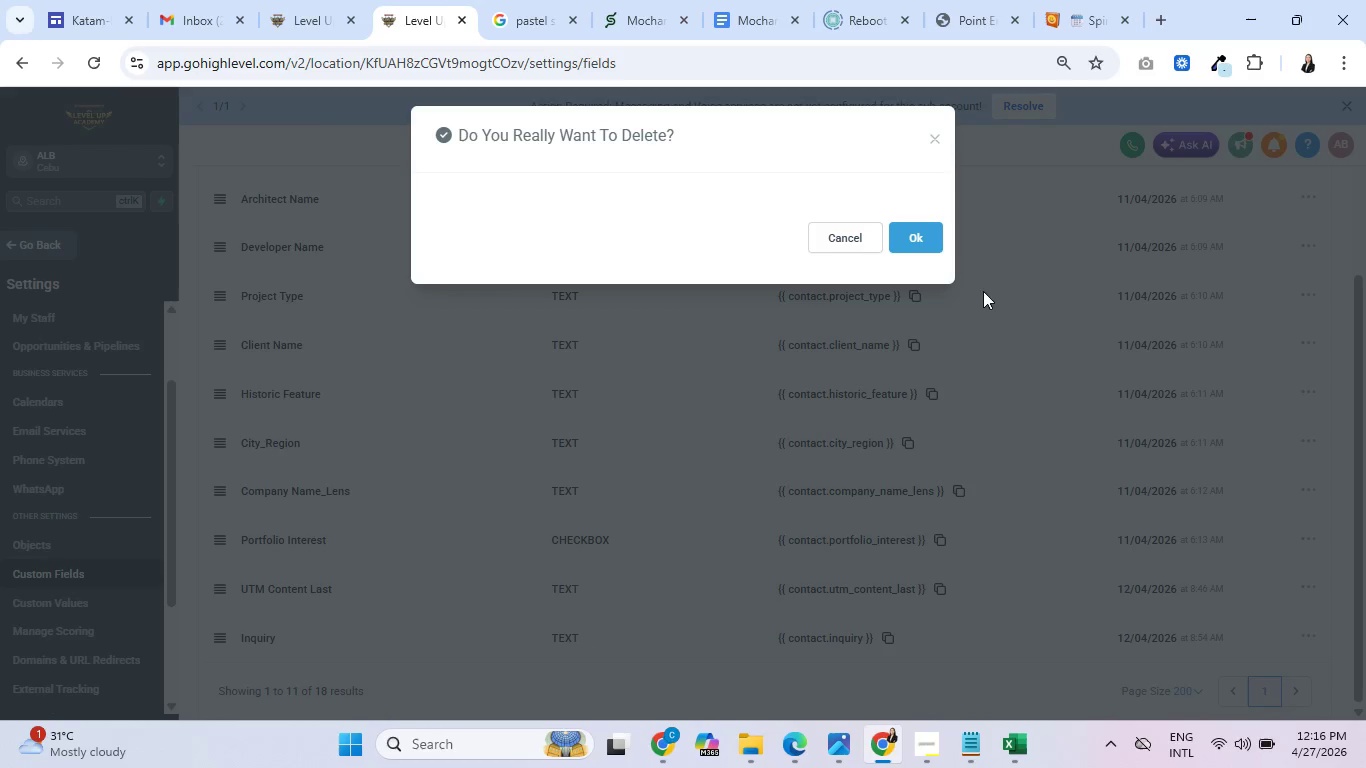 
left_click([927, 240])
 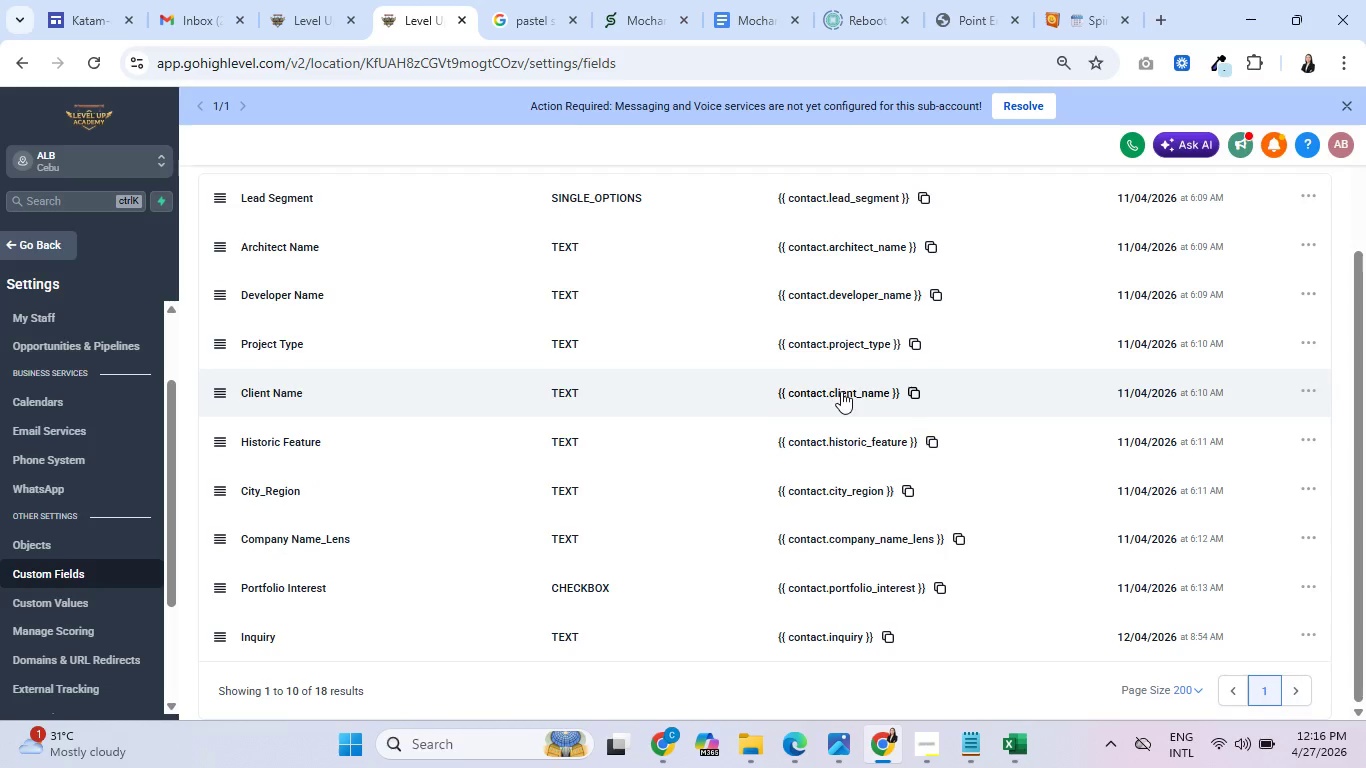 
scroll: coordinate [879, 415], scroll_direction: down, amount: 6.0
 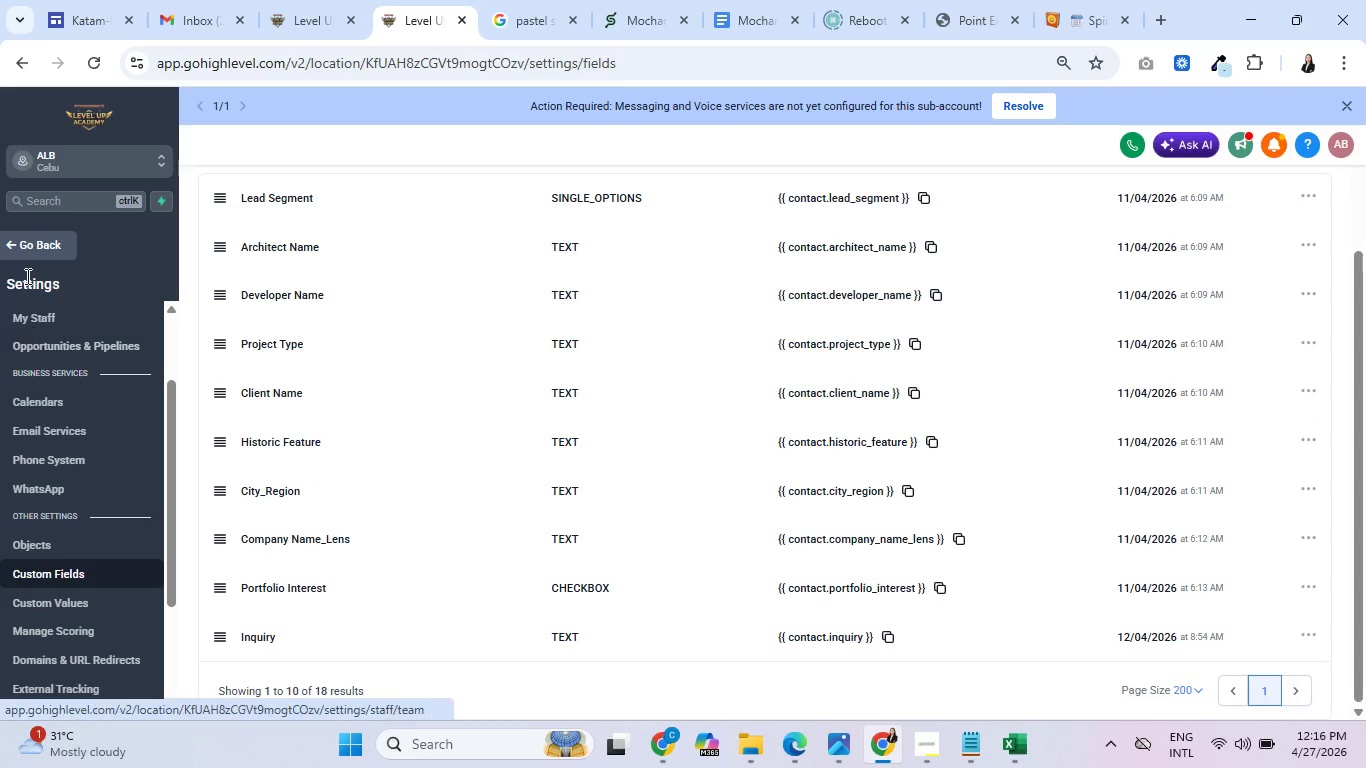 
left_click([27, 254])
 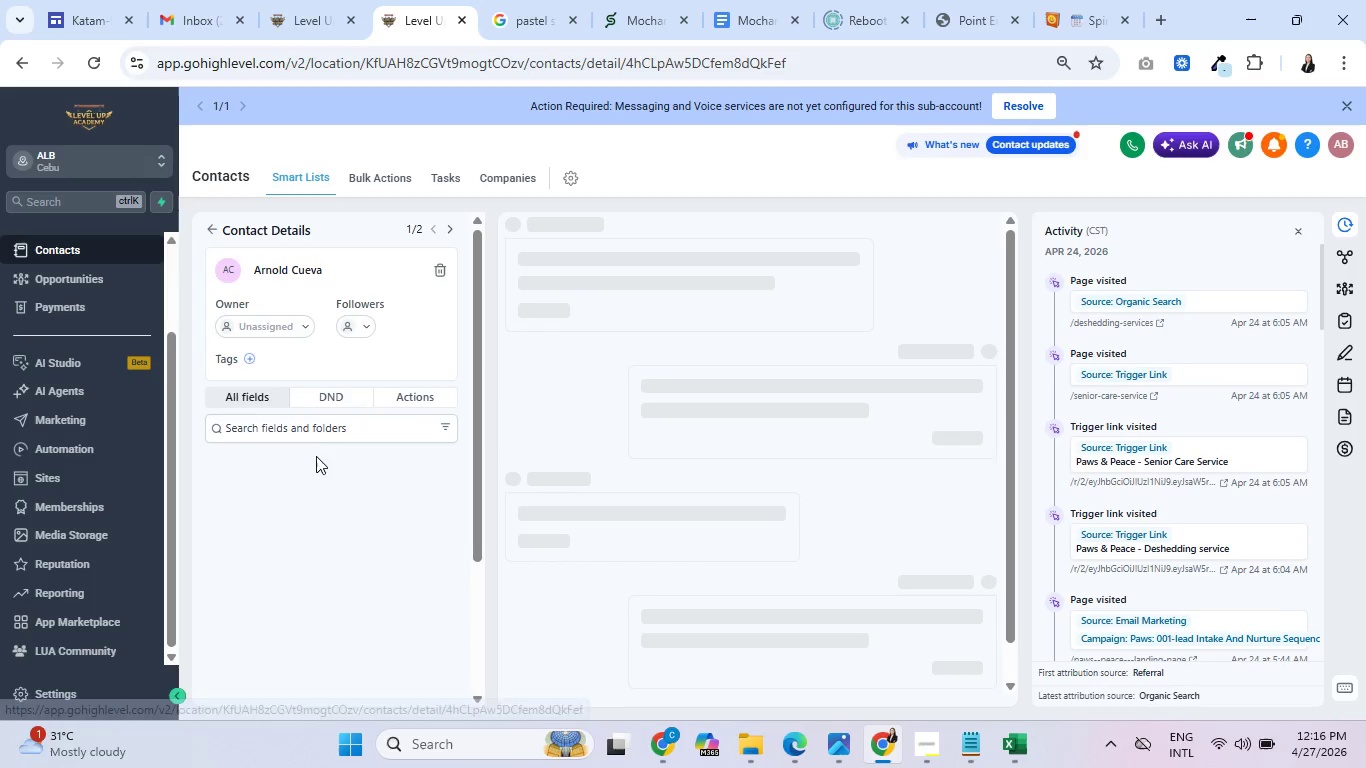 
scroll: coordinate [316, 510], scroll_direction: down, amount: 20.0
 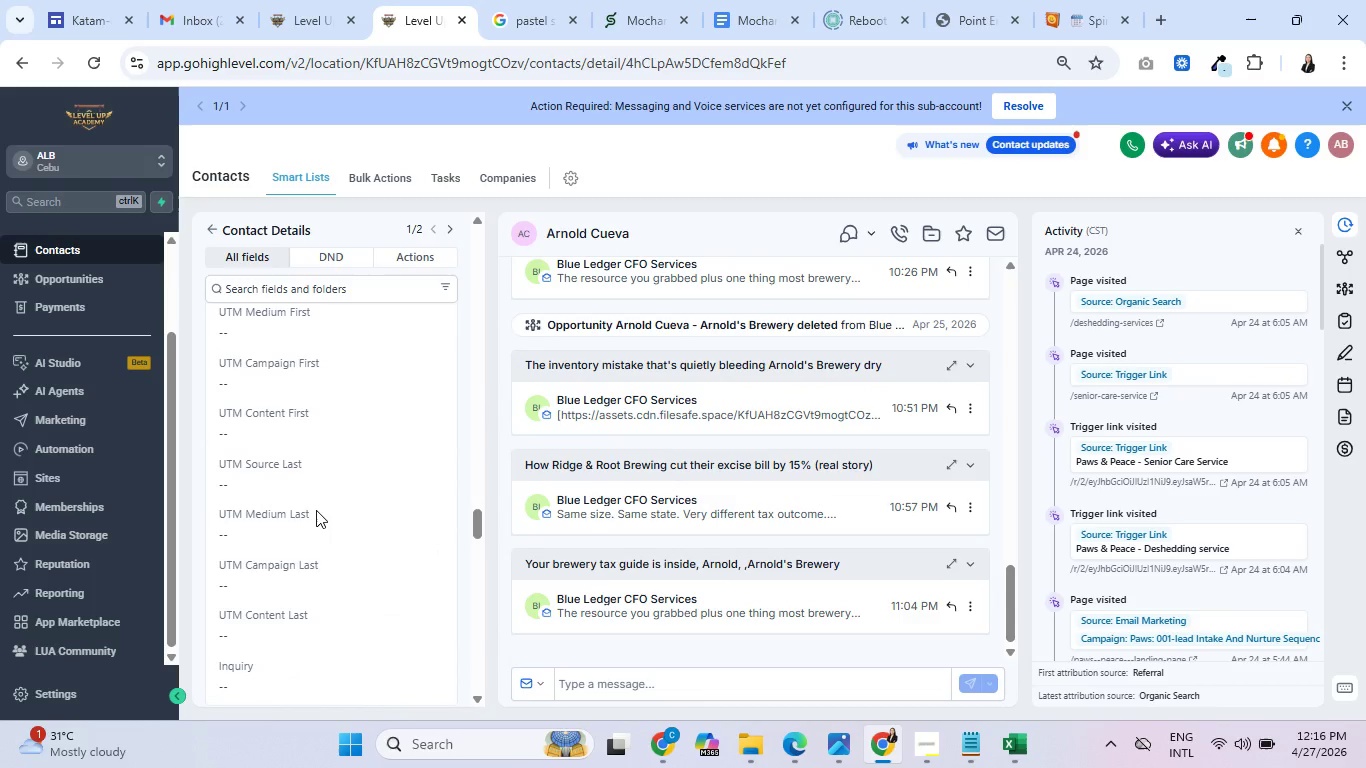 
left_click([68, 360])
 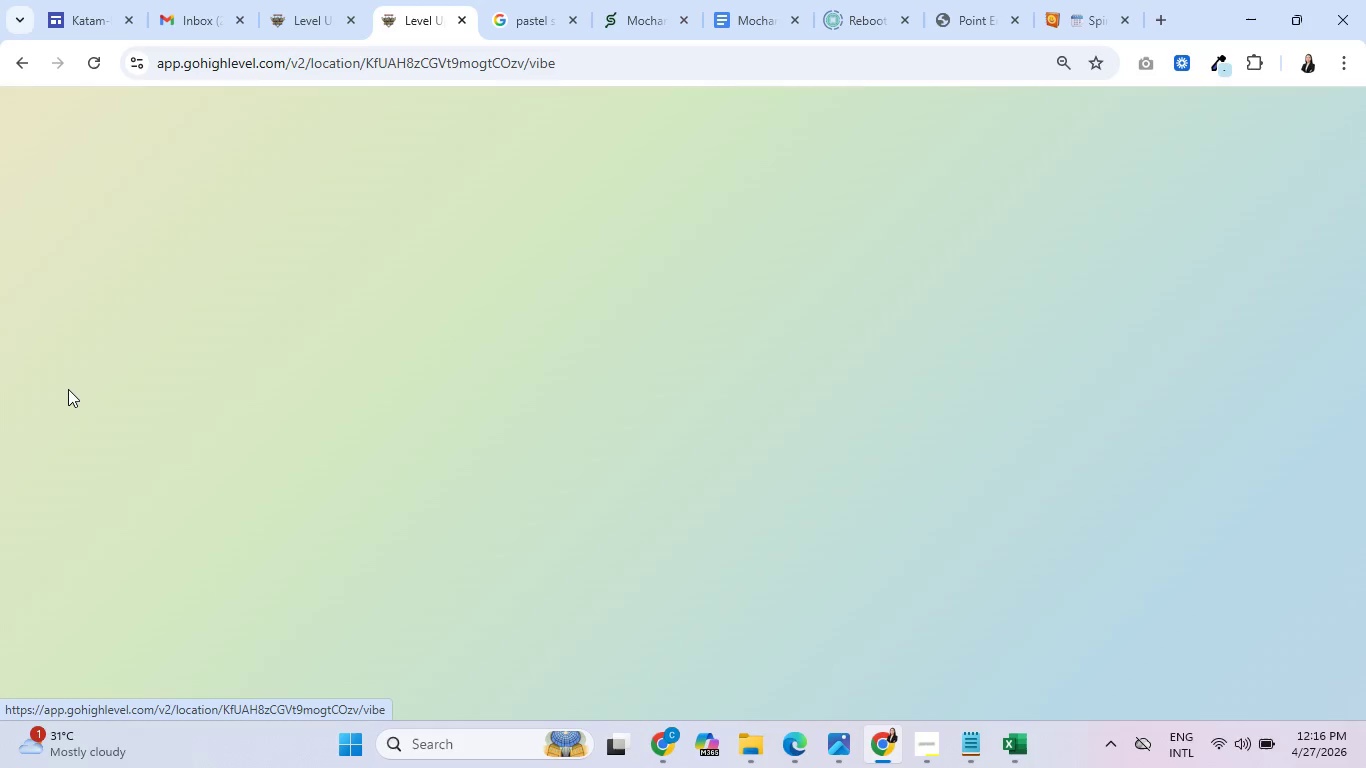 
left_click([68, 389])
 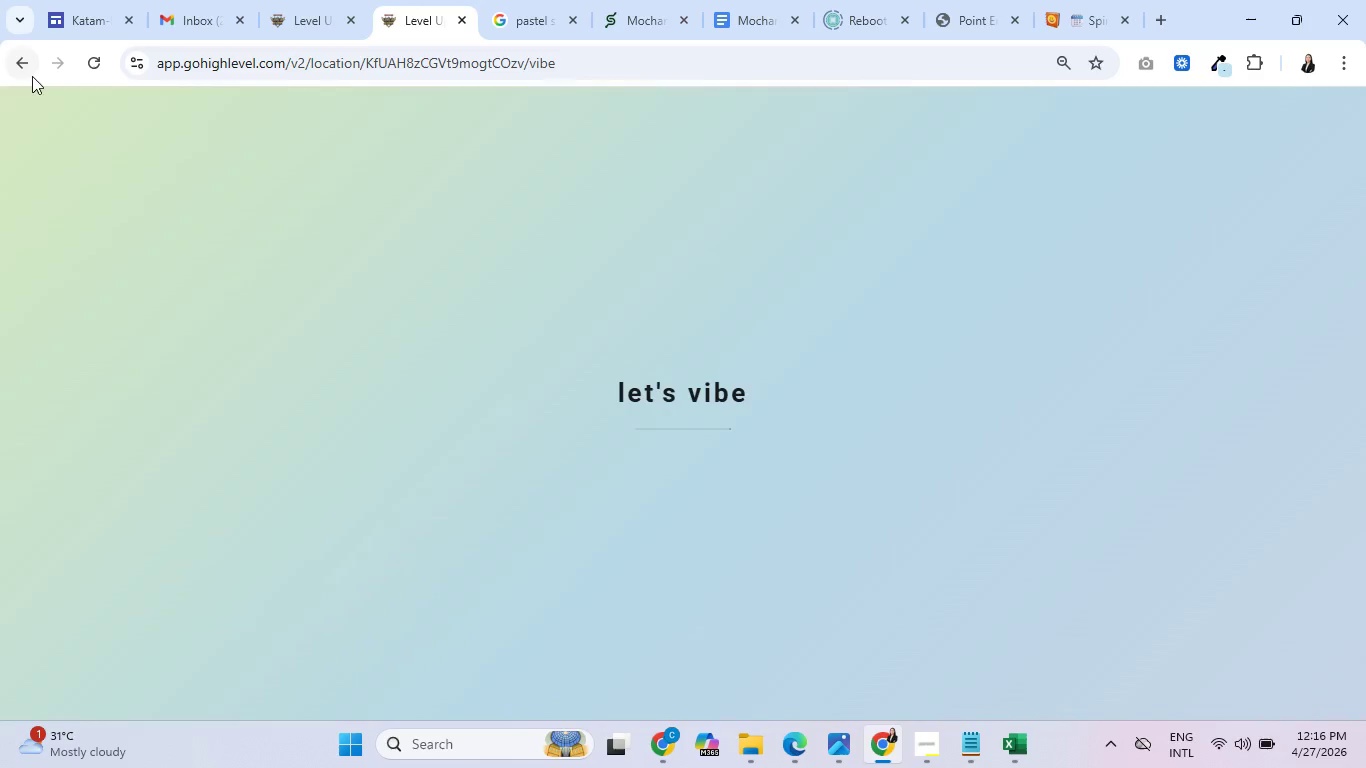 
left_click([25, 66])
 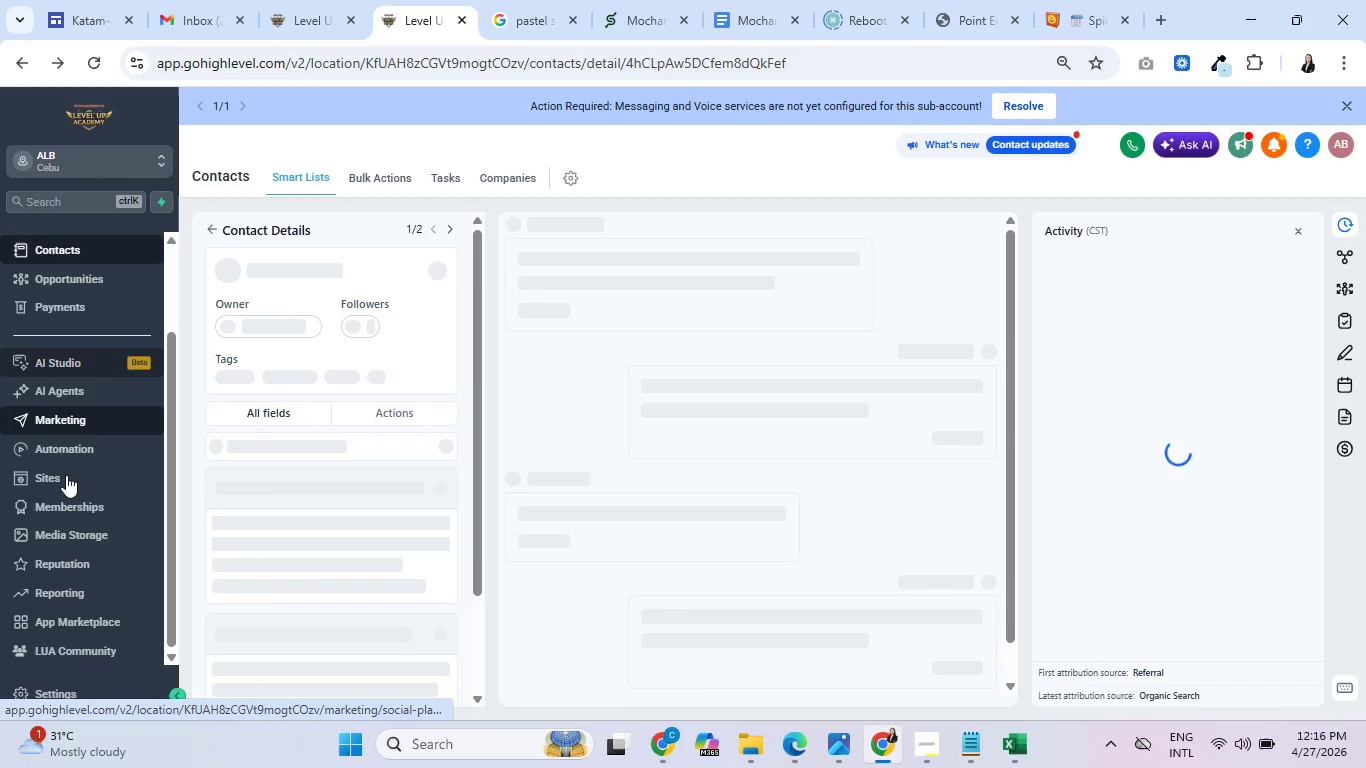 
left_click([65, 479])
 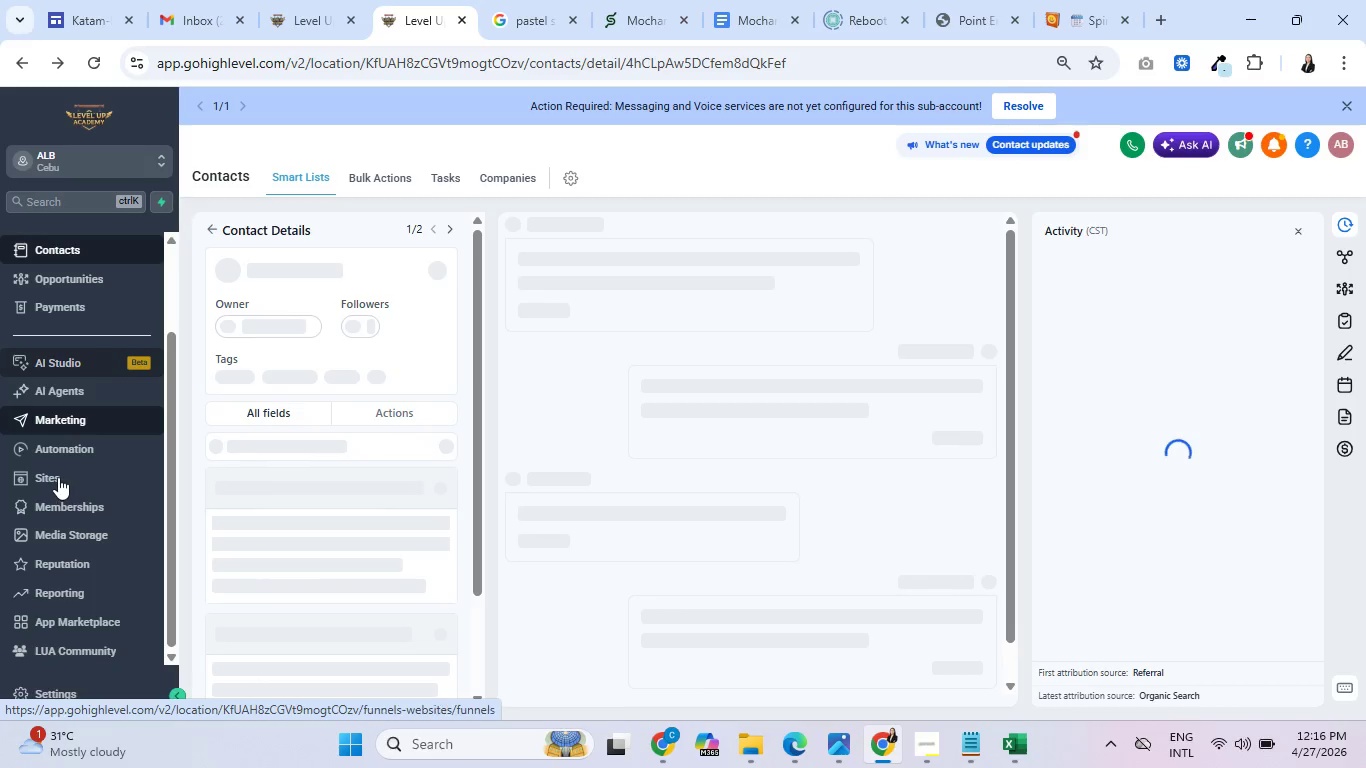 
left_click([58, 477])
 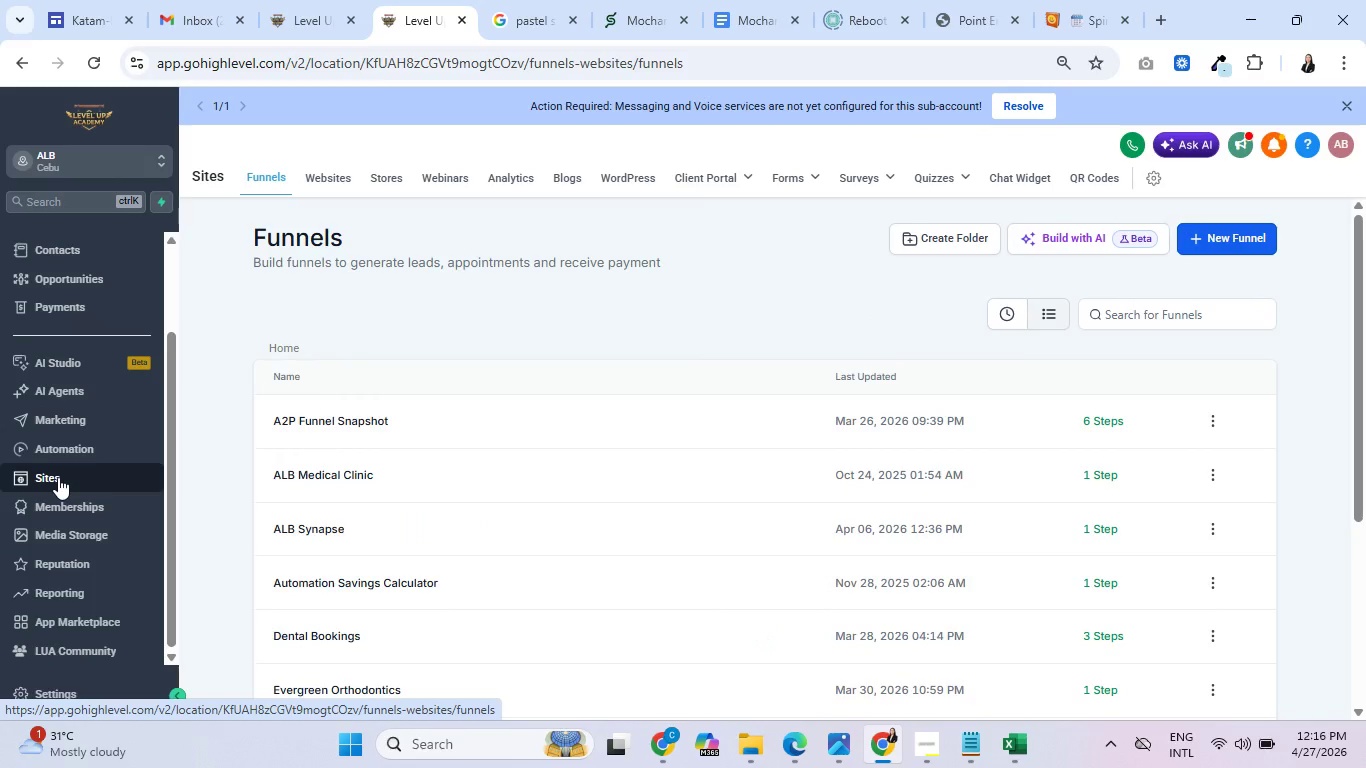 
key(Control+ControlLeft)
 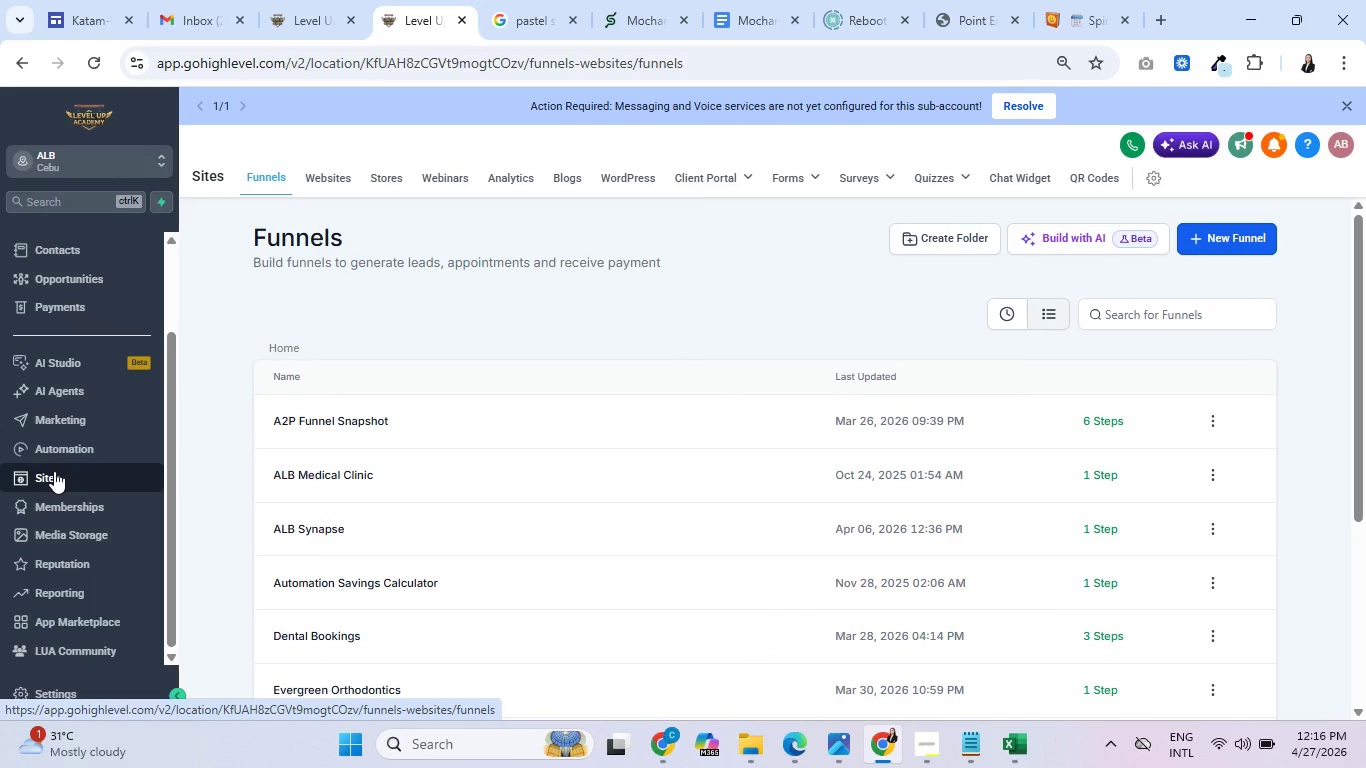 
key(Control+ControlLeft)
 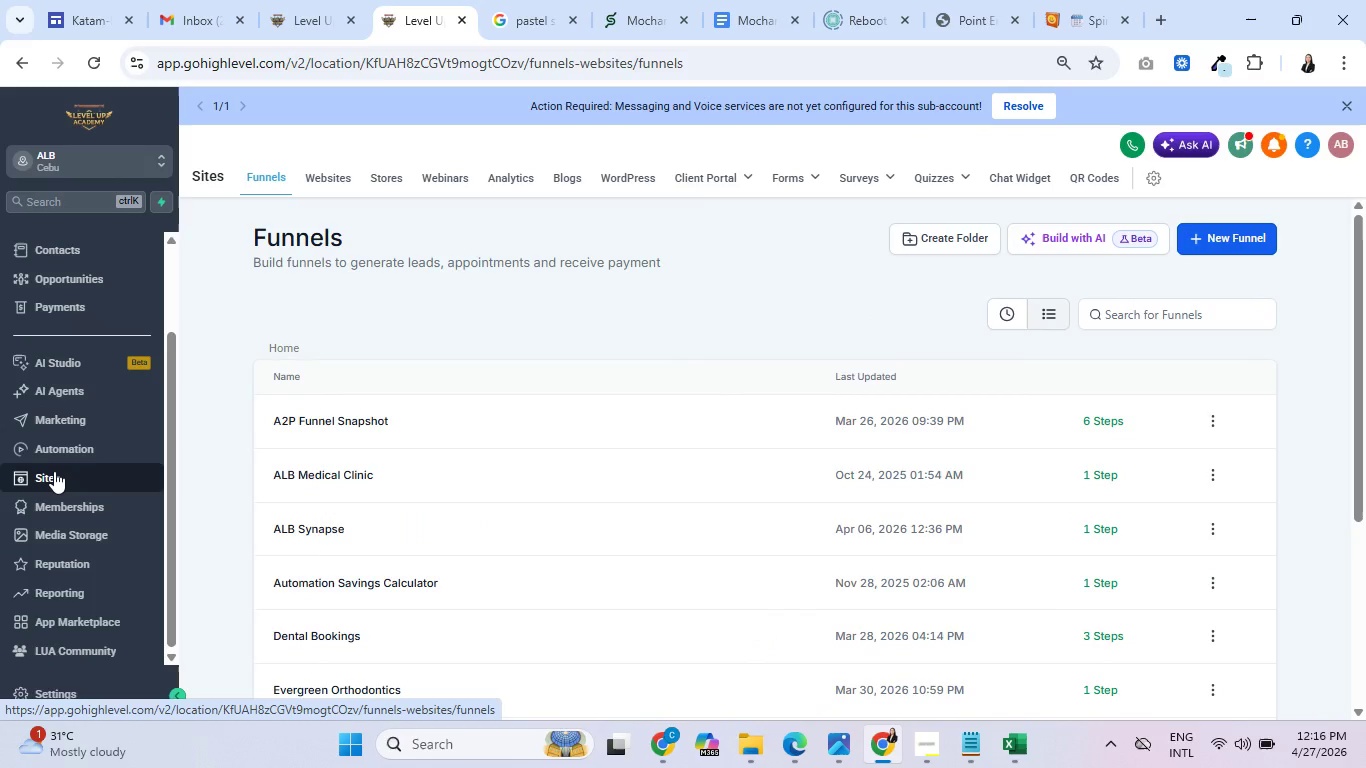 
key(Control+ControlLeft)
 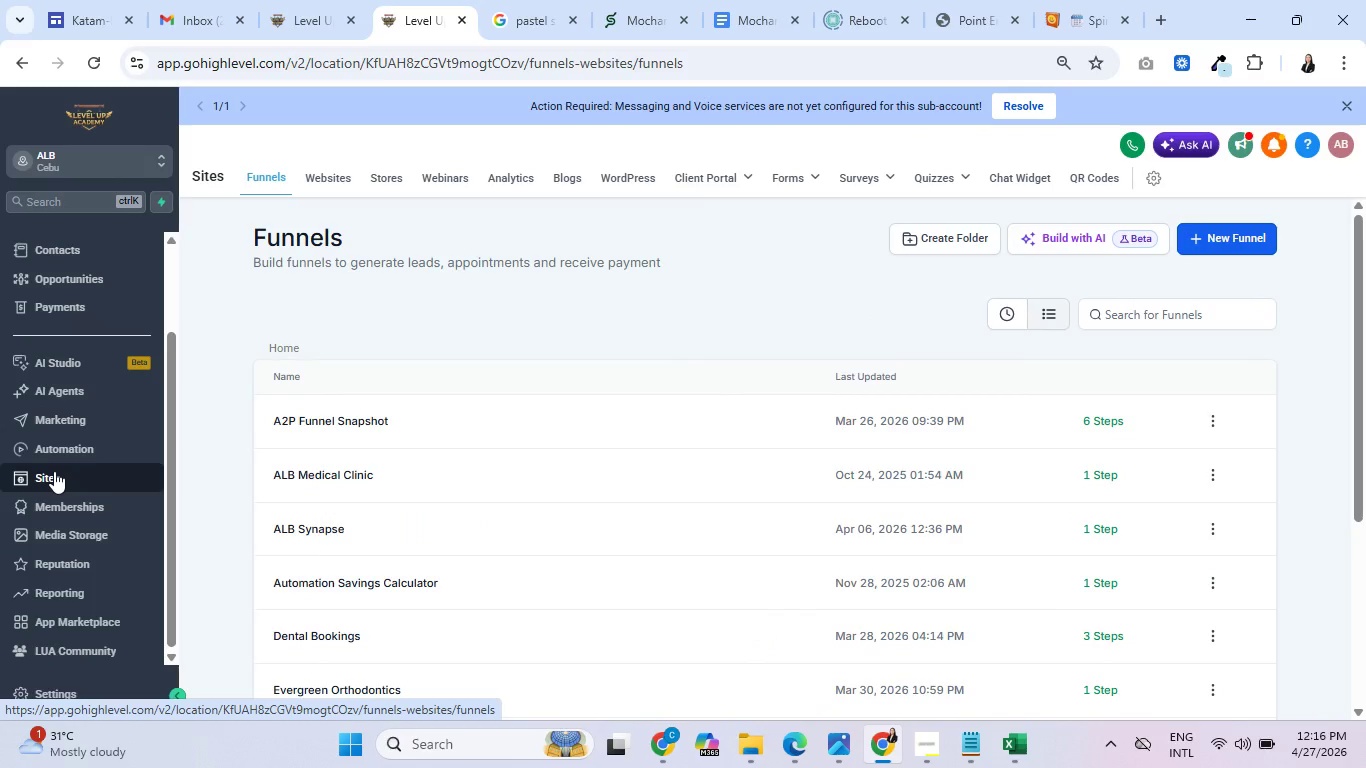 
key(Control+ControlLeft)
 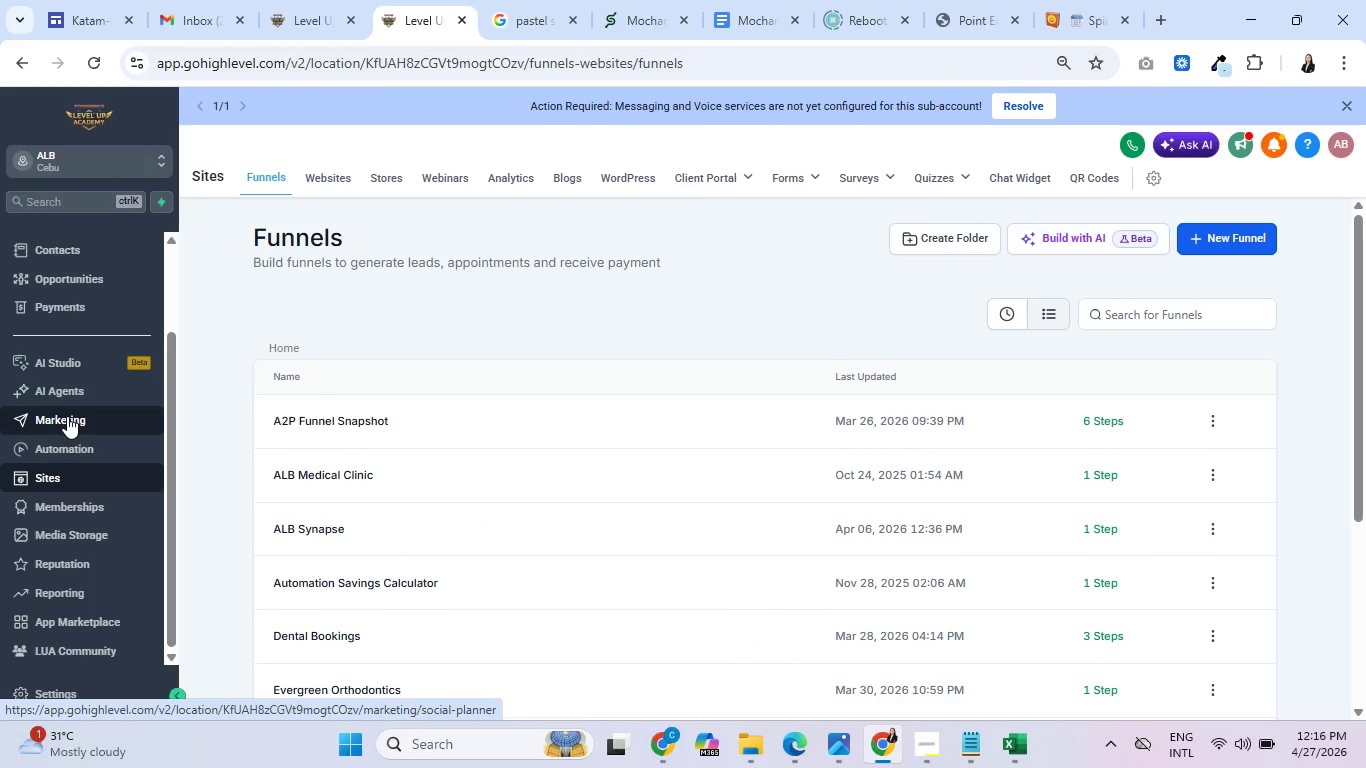 
left_click([77, 445])
 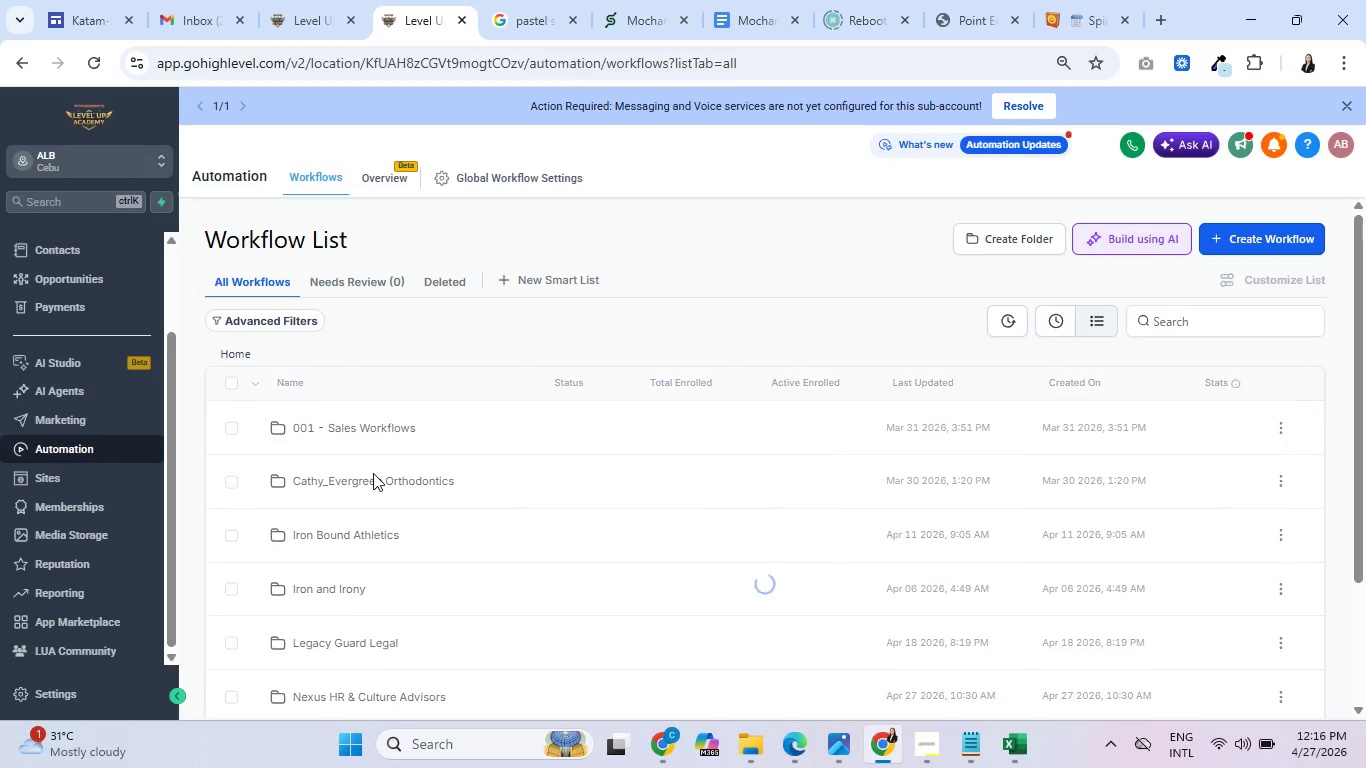 
wait(8.66)
 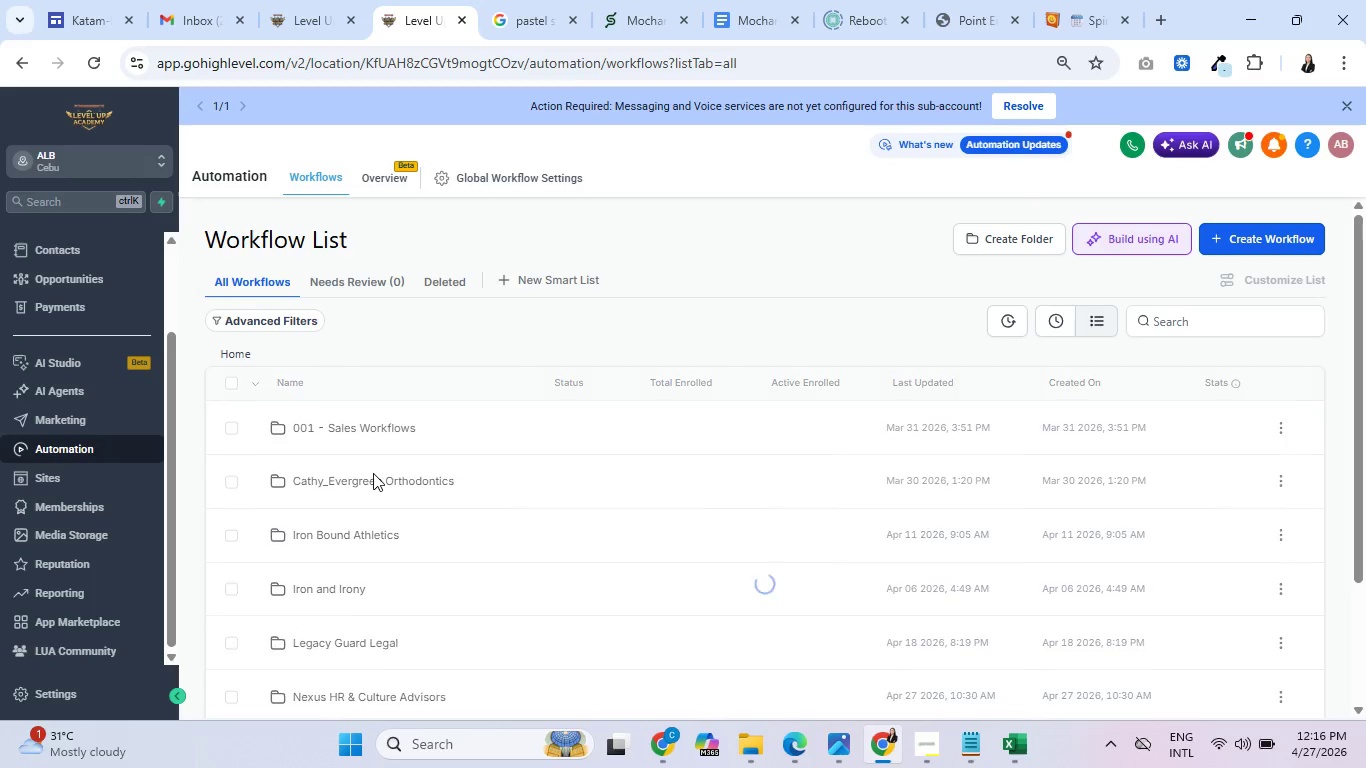 
scroll: coordinate [86, 361], scroll_direction: up, amount: 3.0
 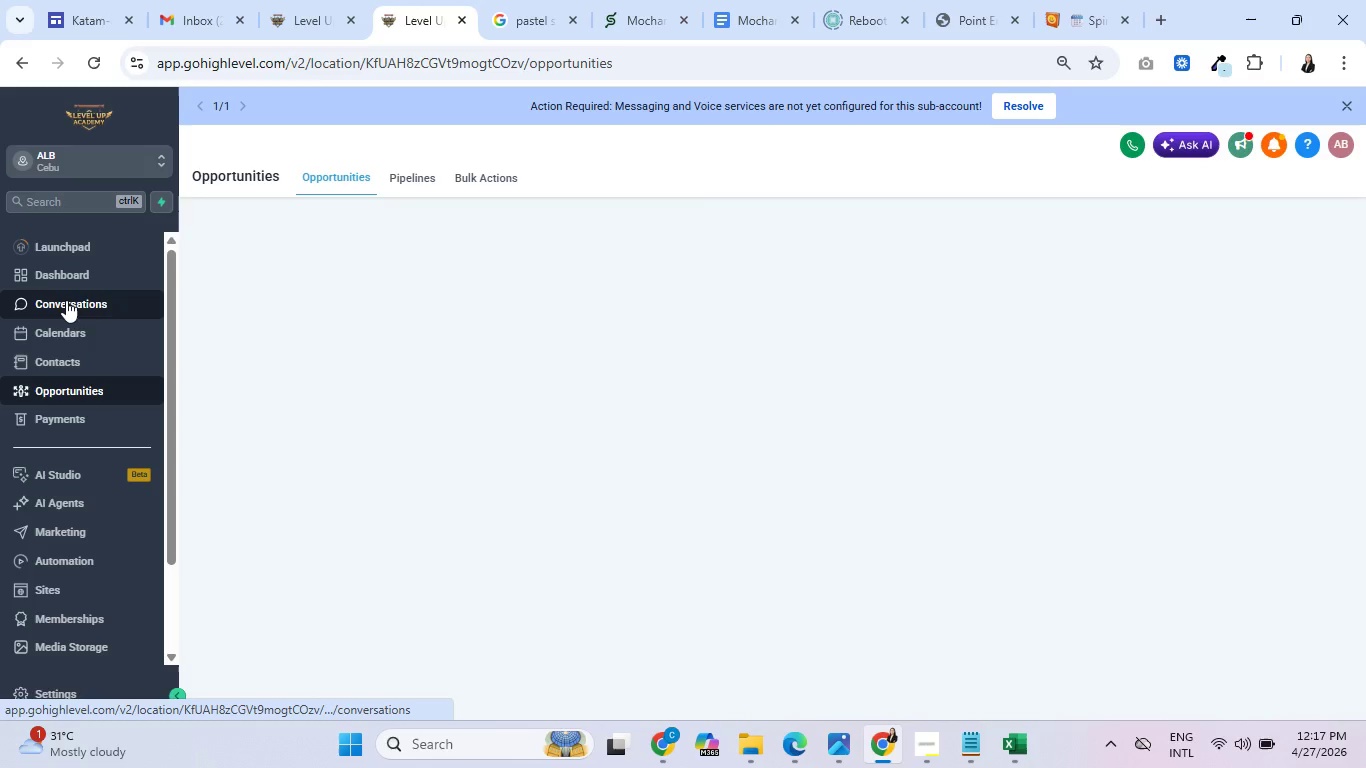 
left_click([56, 358])
 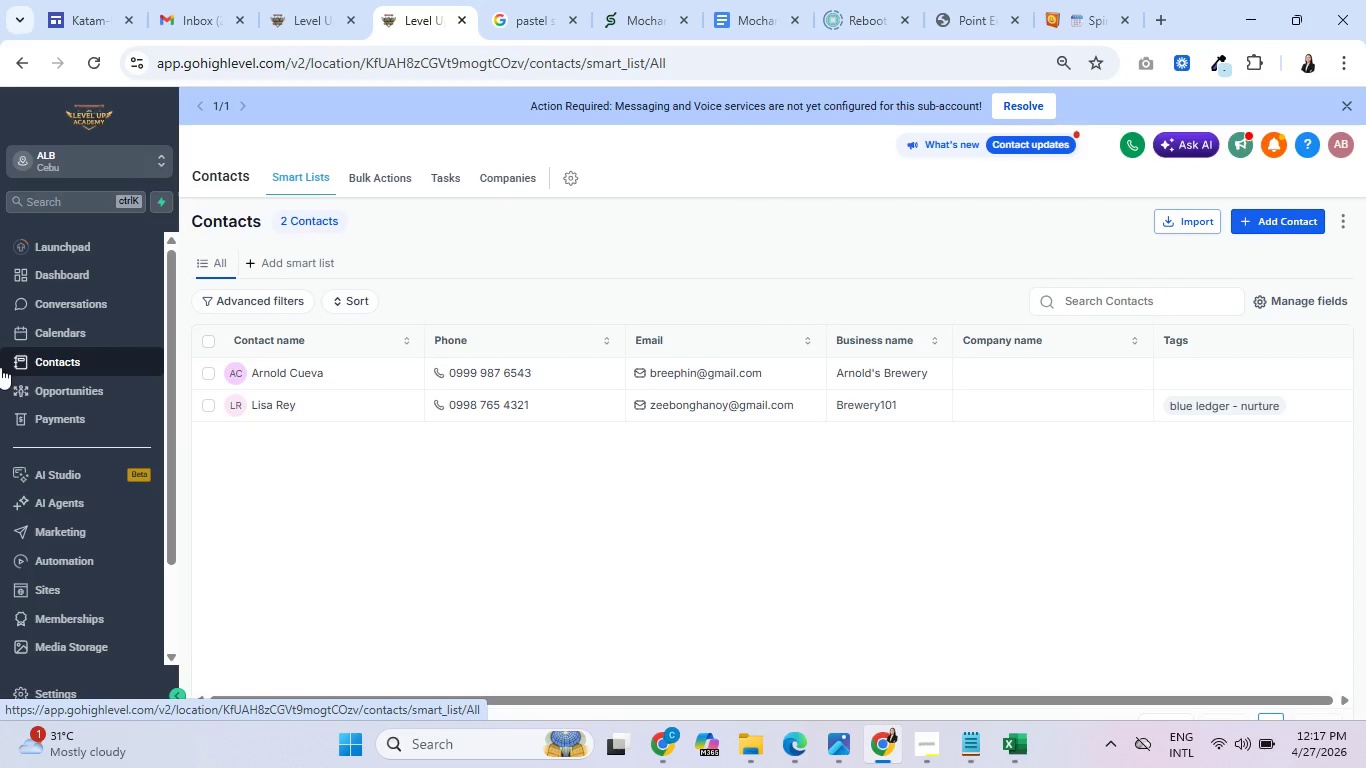 
wait(7.52)
 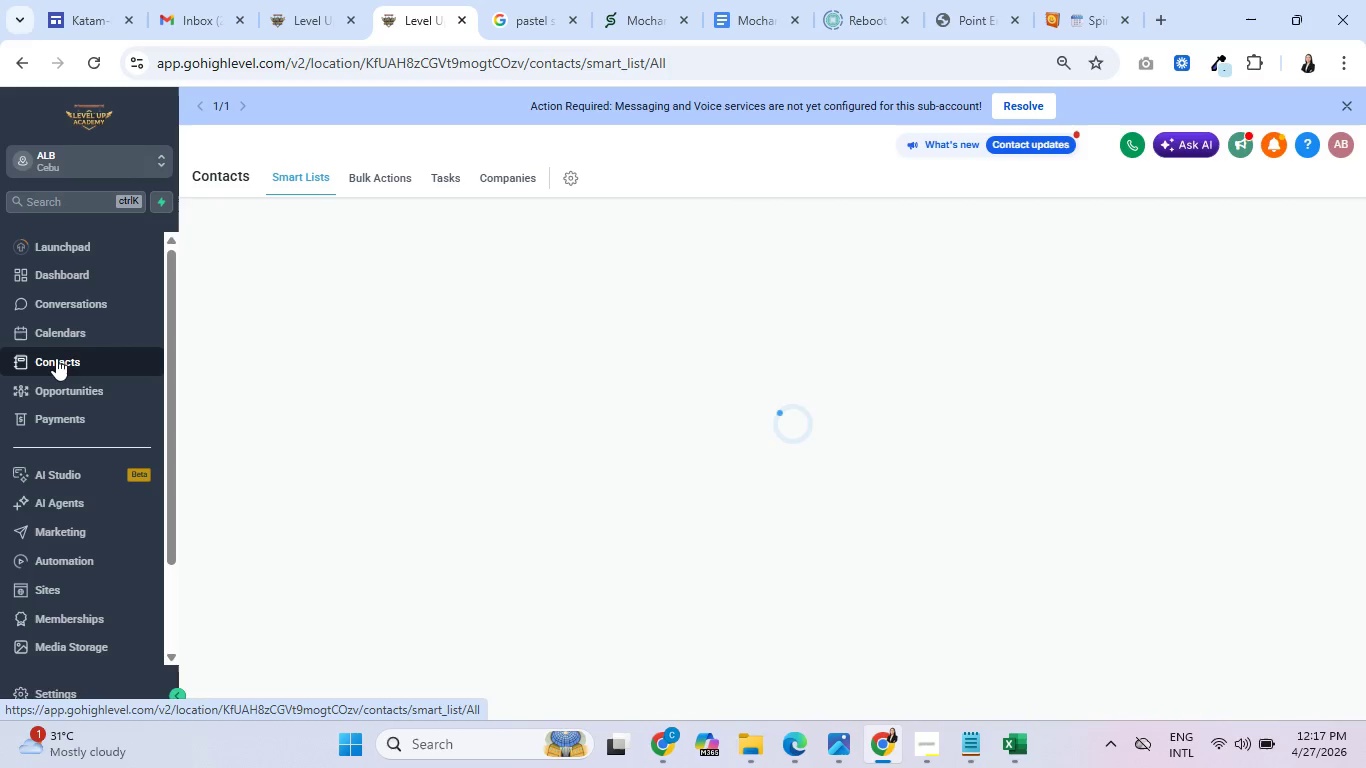 
left_click([296, 367])
 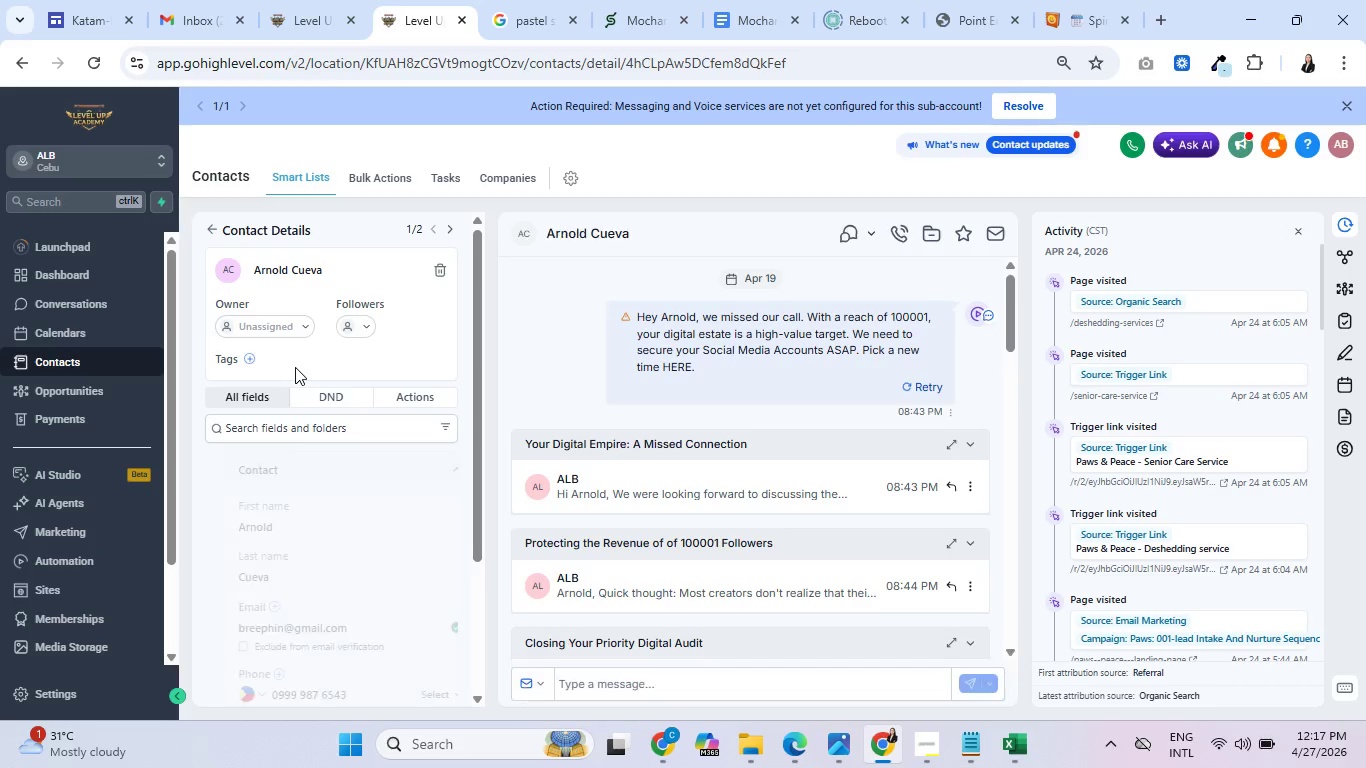 
wait(5.03)
 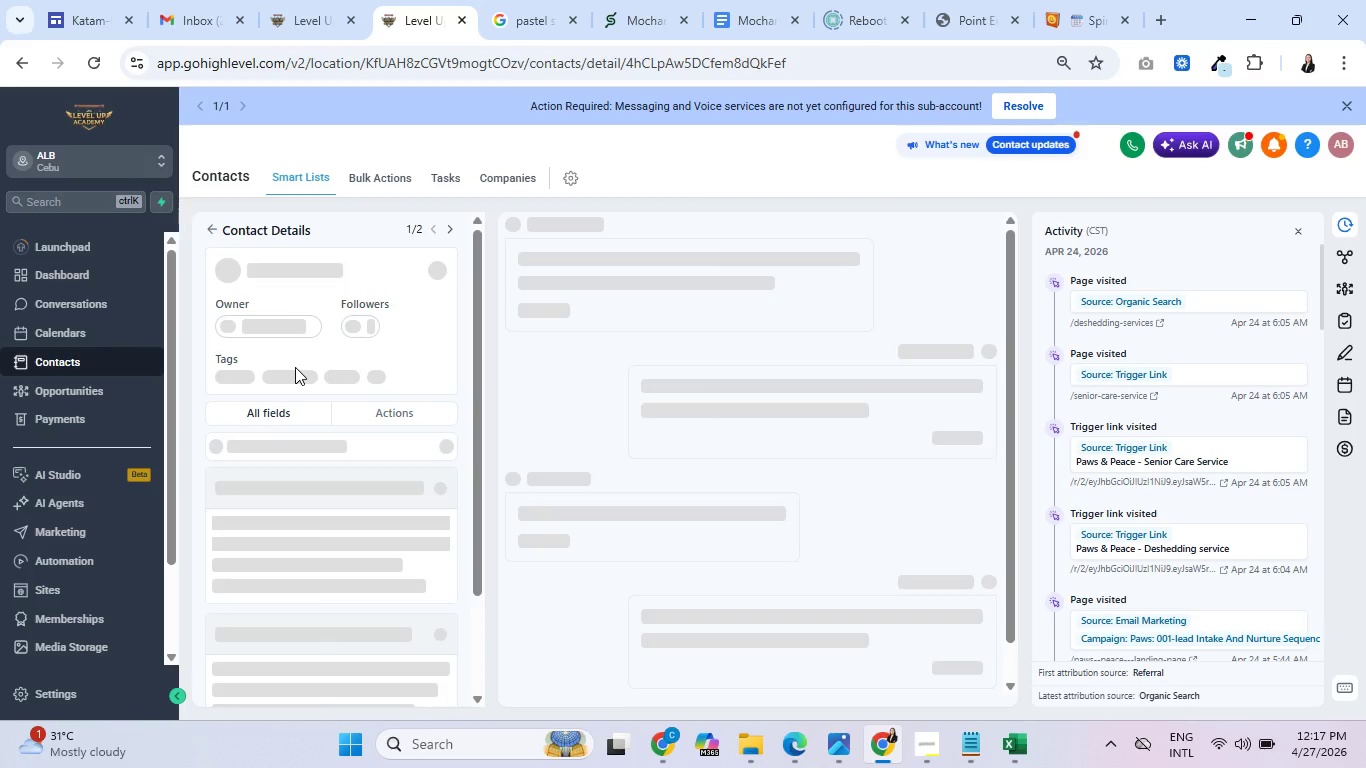 
scroll: coordinate [342, 486], scroll_direction: down, amount: 44.0
 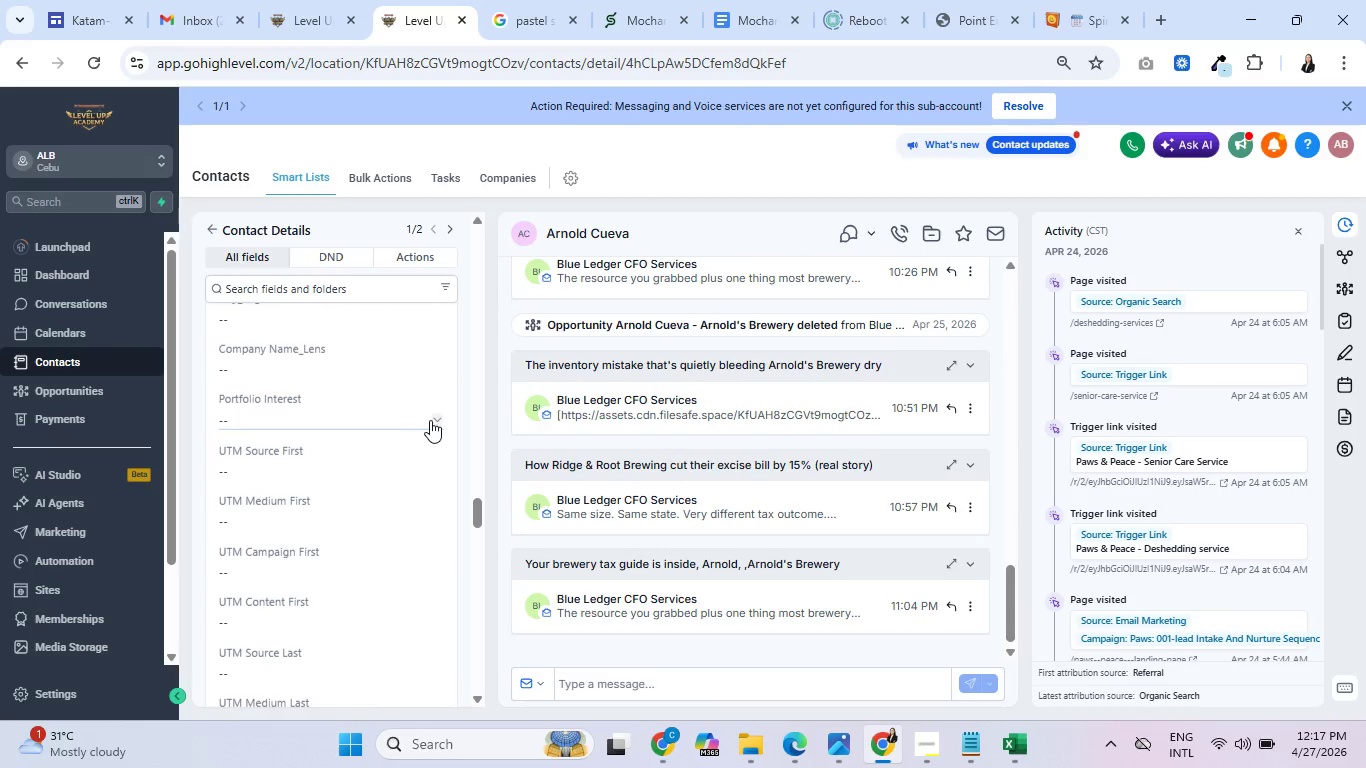 
scroll: coordinate [414, 433], scroll_direction: up, amount: 5.0
 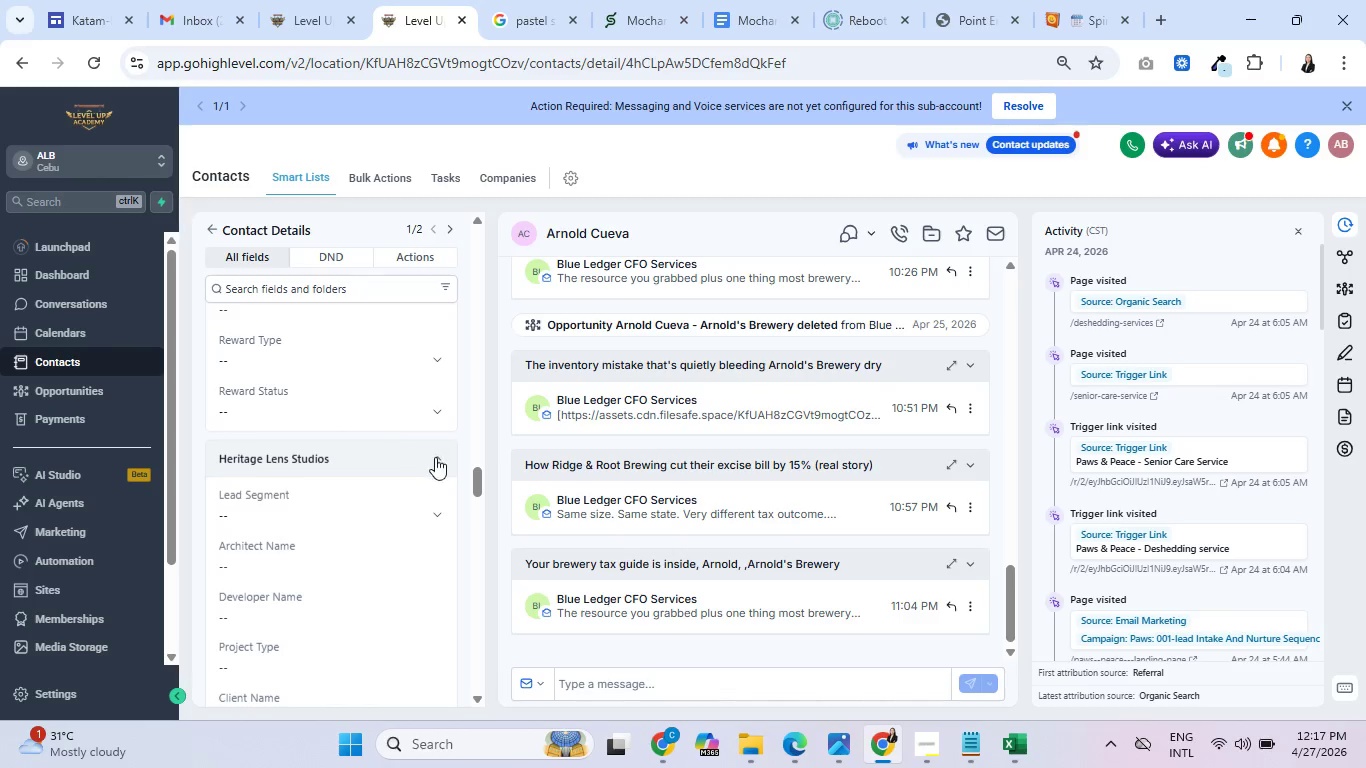 
left_click([435, 457])
 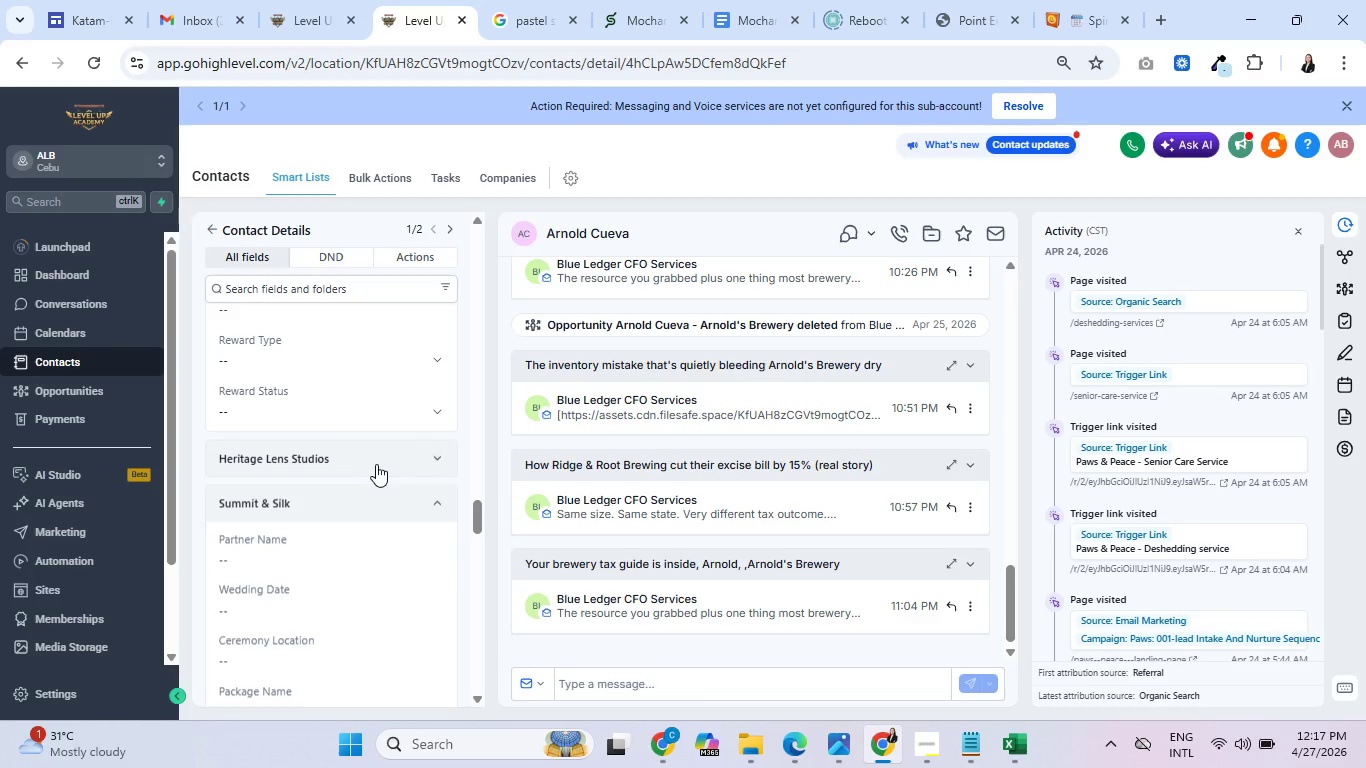 
scroll: coordinate [380, 461], scroll_direction: up, amount: 3.0
 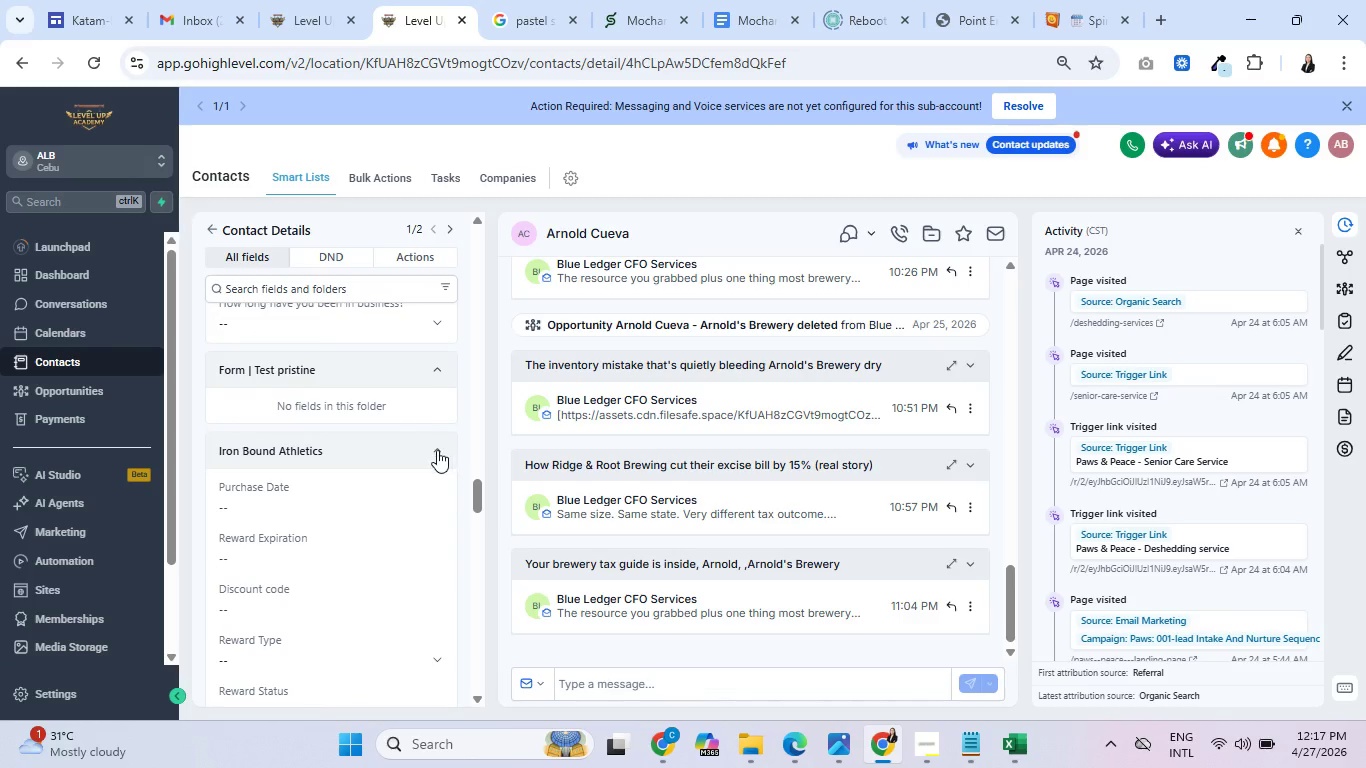 
left_click([437, 450])
 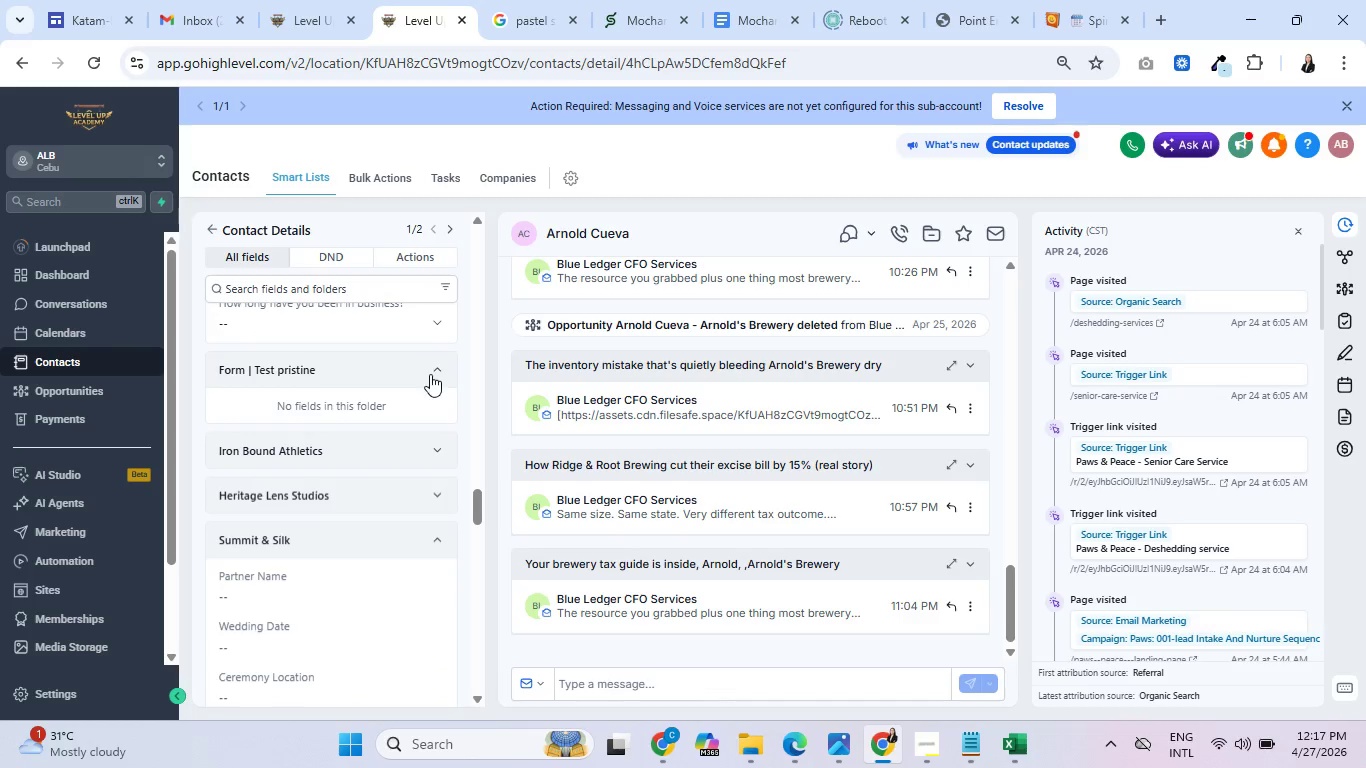 
left_click([436, 366])
 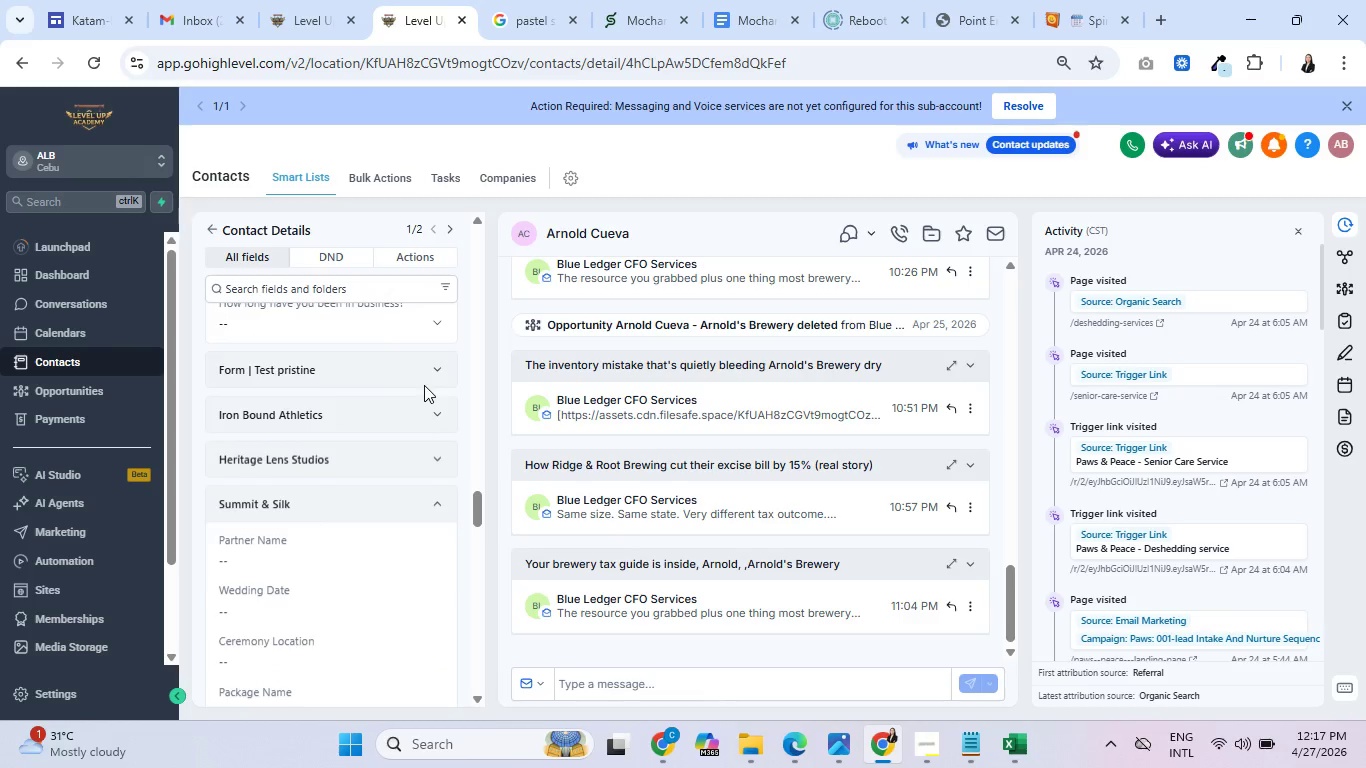 
scroll: coordinate [420, 423], scroll_direction: up, amount: 5.0
 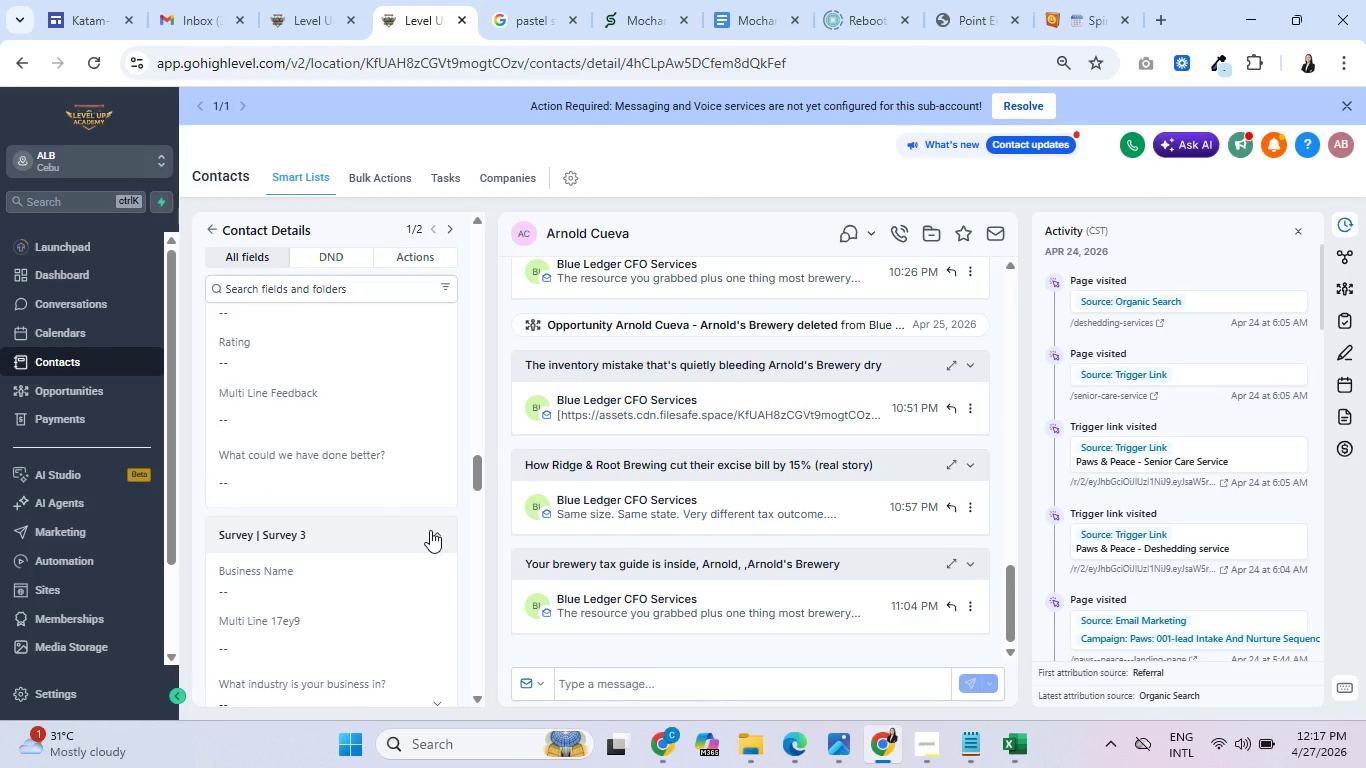 
left_click([430, 530])
 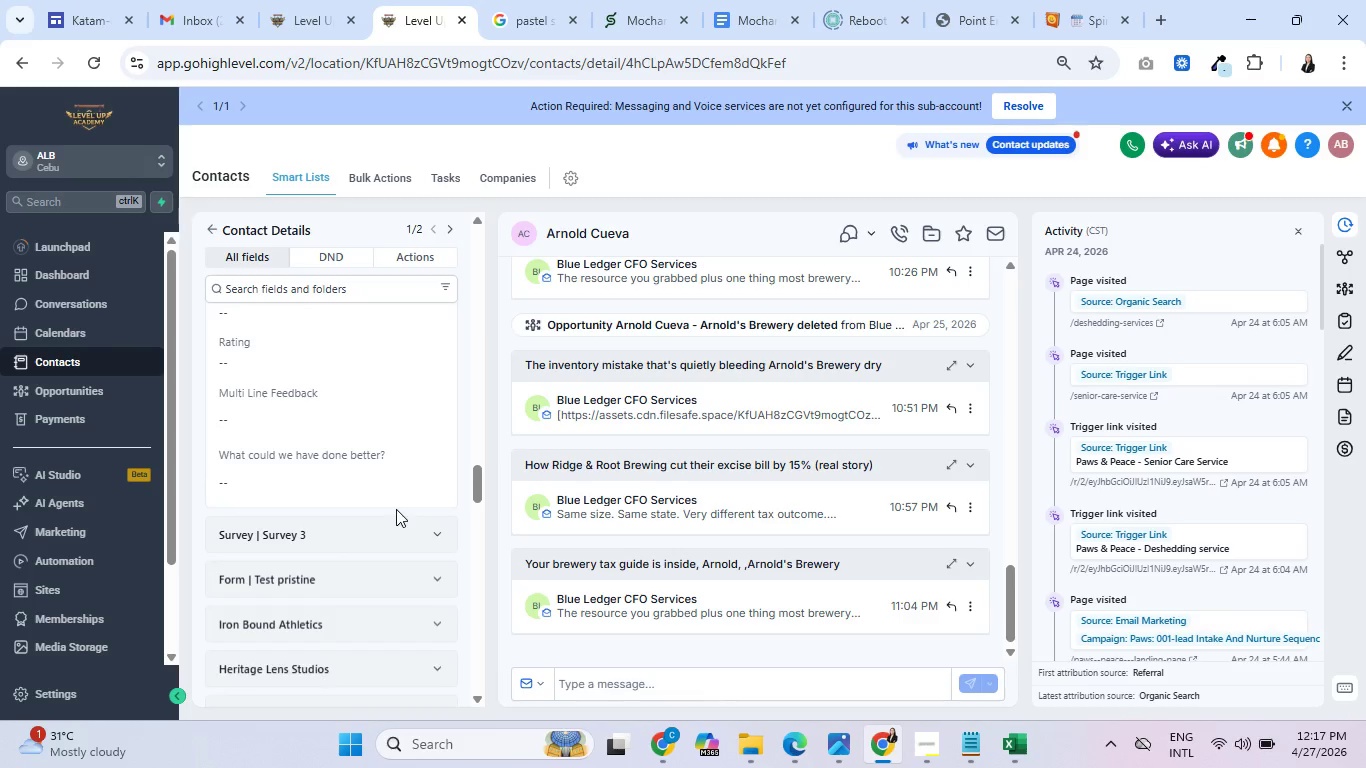 
scroll: coordinate [394, 508], scroll_direction: up, amount: 3.0
 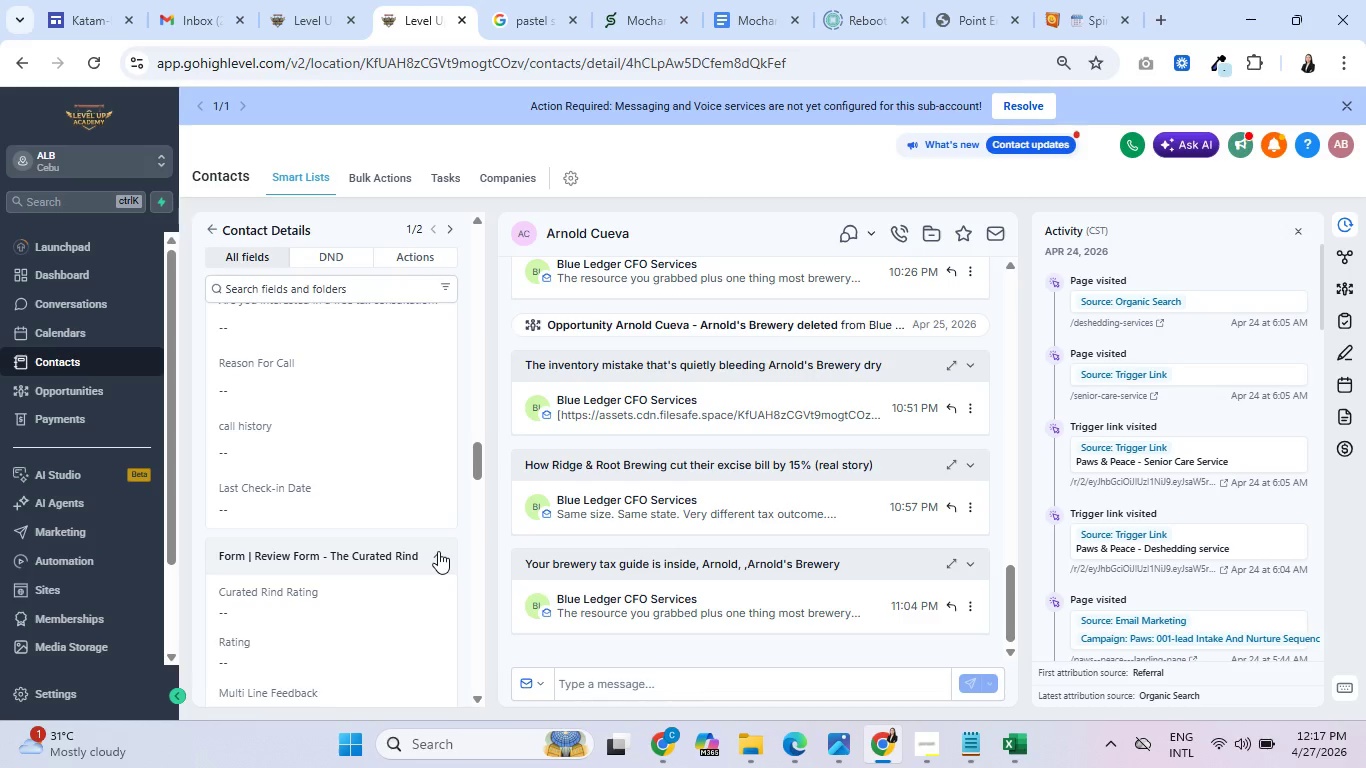 
left_click([438, 552])
 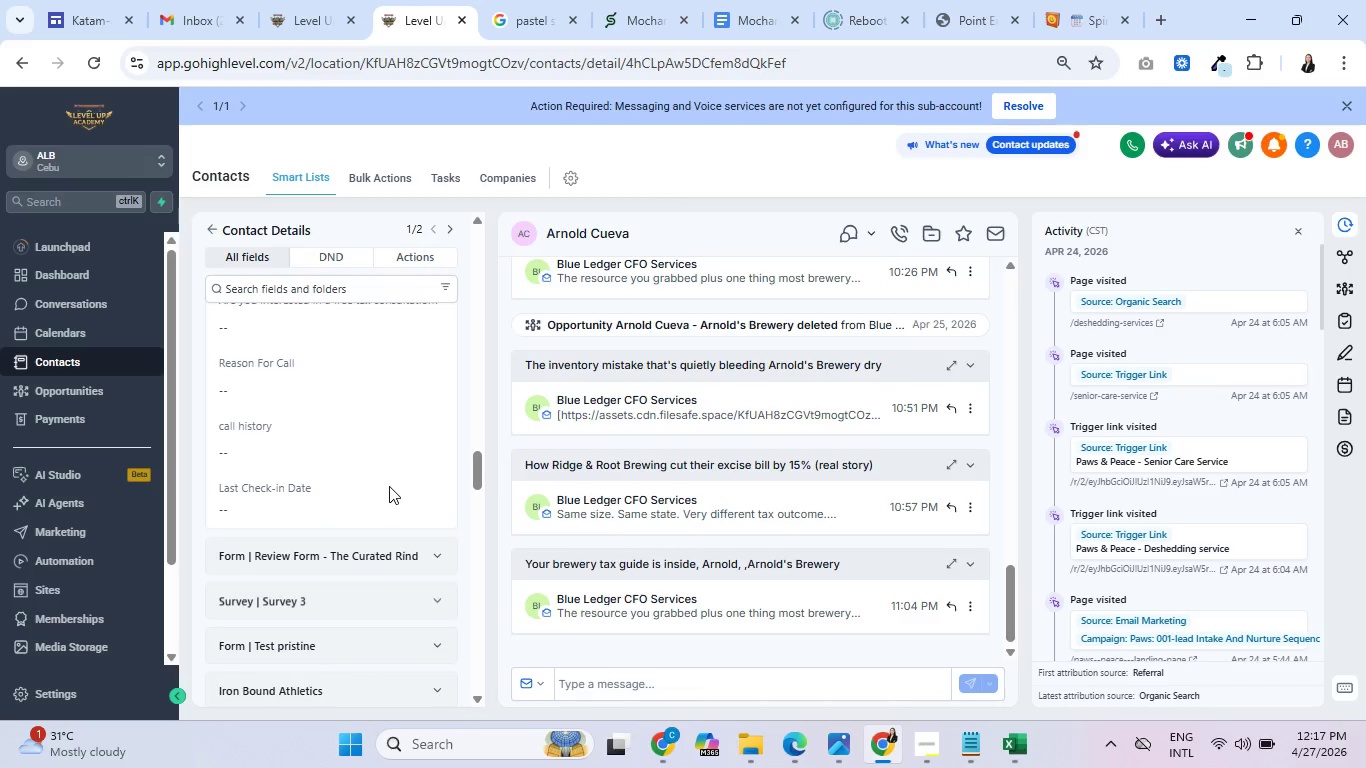 
scroll: coordinate [396, 480], scroll_direction: up, amount: 8.0
 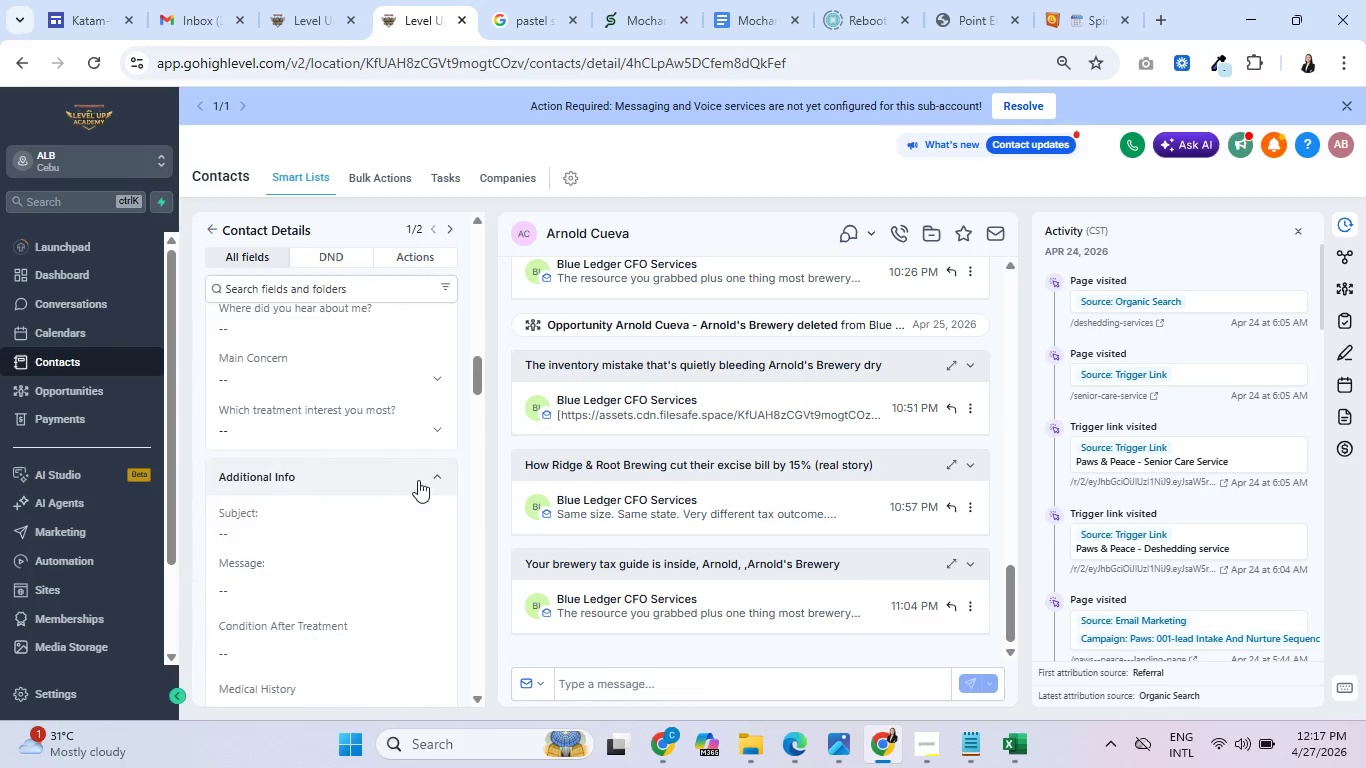 
left_click([438, 476])
 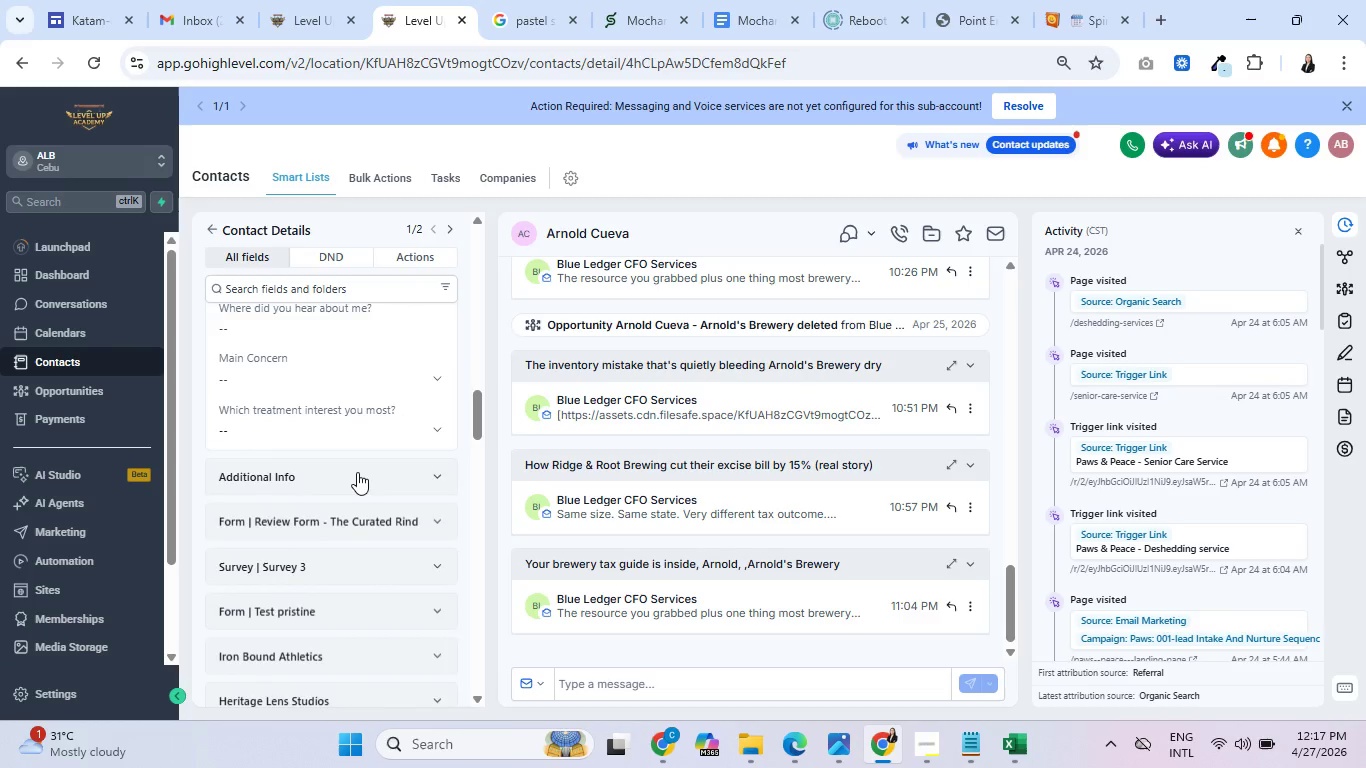 
scroll: coordinate [390, 464], scroll_direction: up, amount: 6.0
 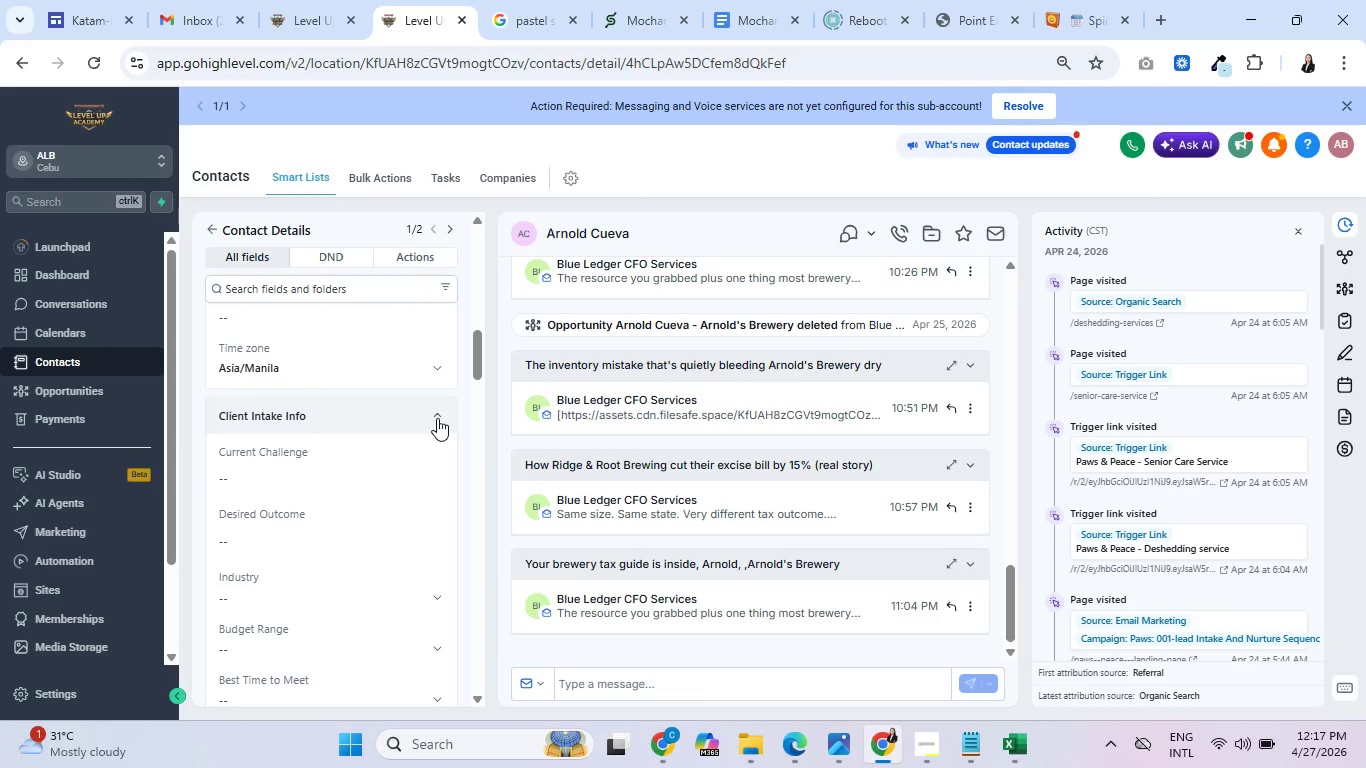 
left_click([434, 415])
 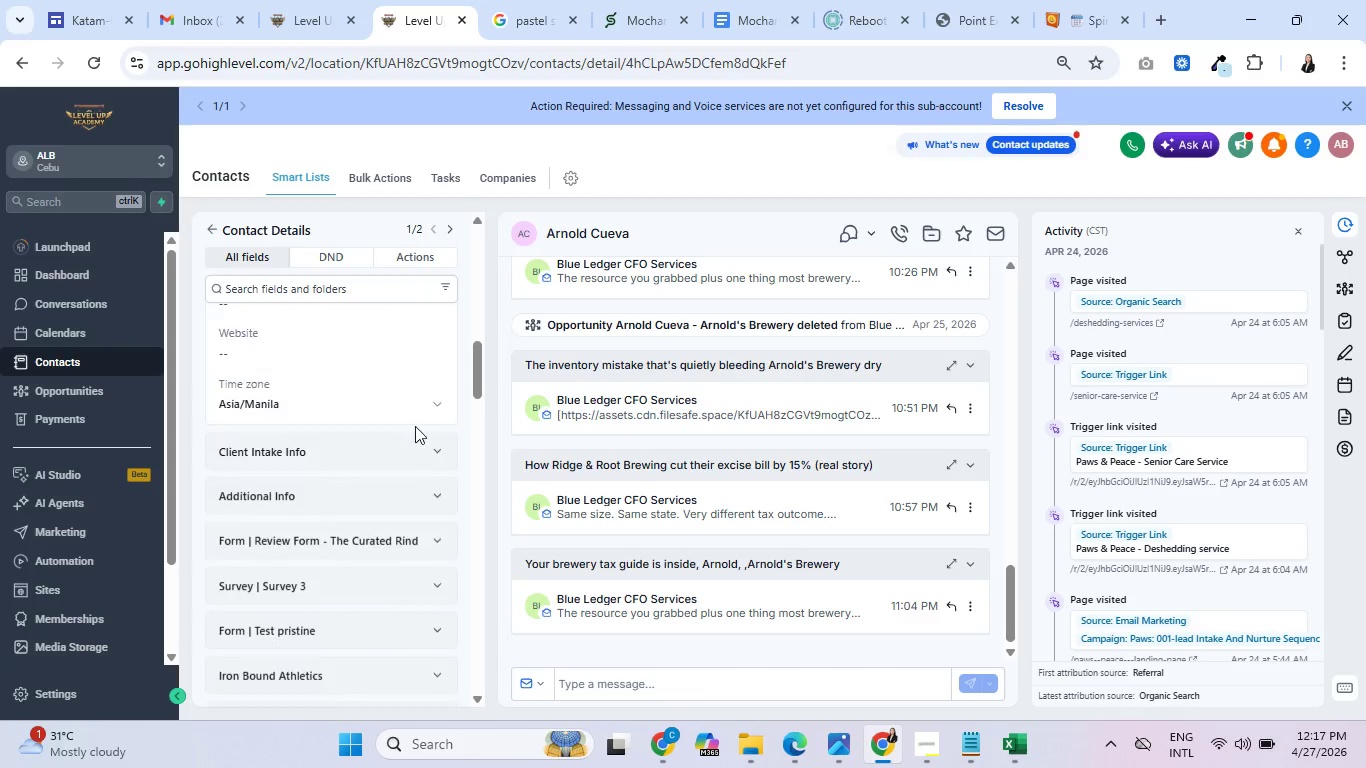 
scroll: coordinate [415, 426], scroll_direction: up, amount: 4.0
 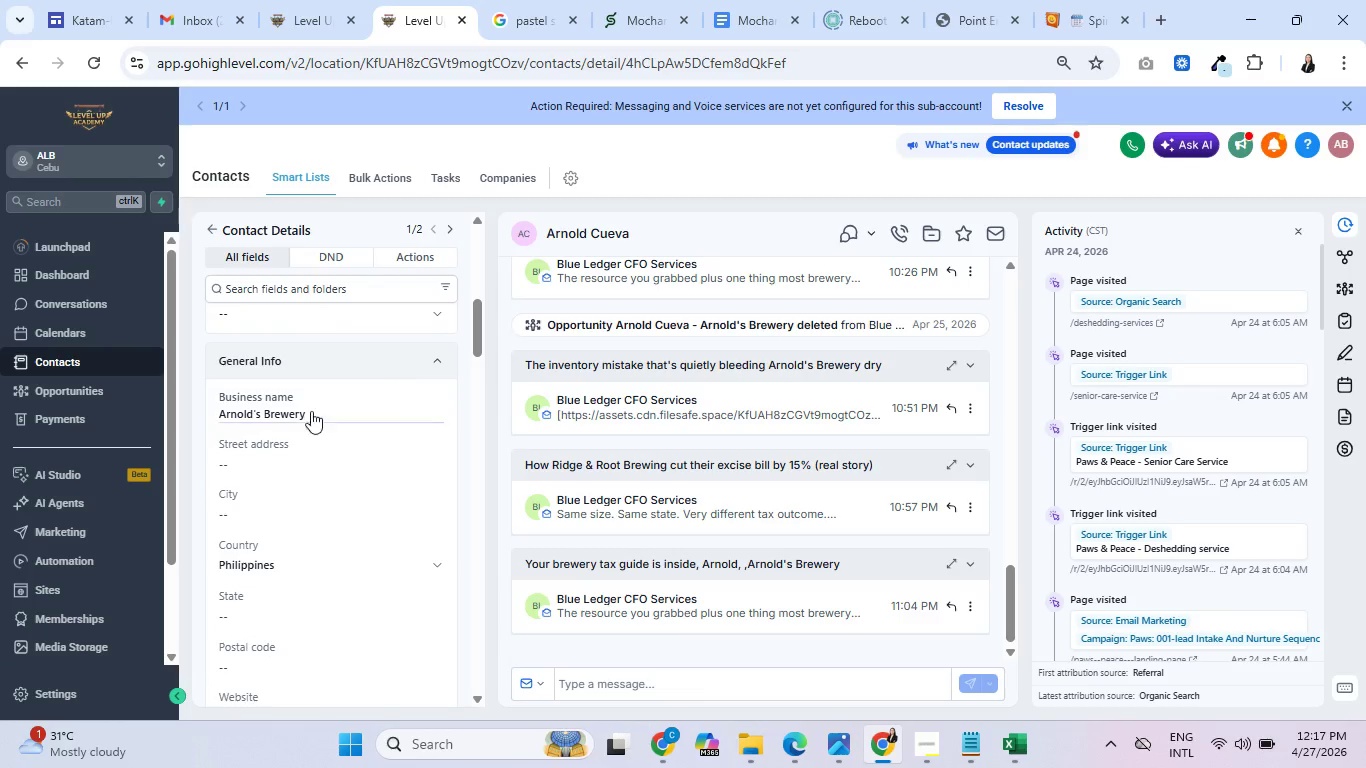 
left_click([285, 410])
 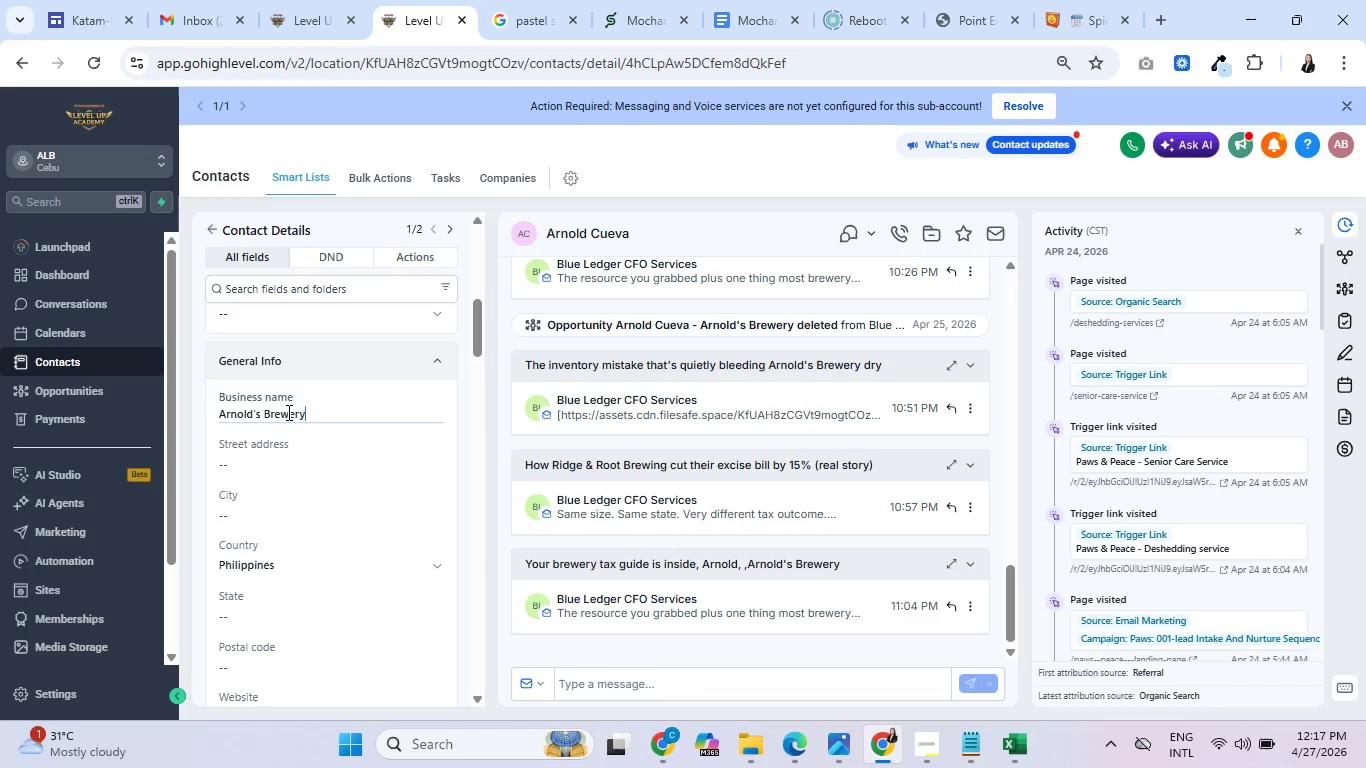 
double_click([287, 412])
 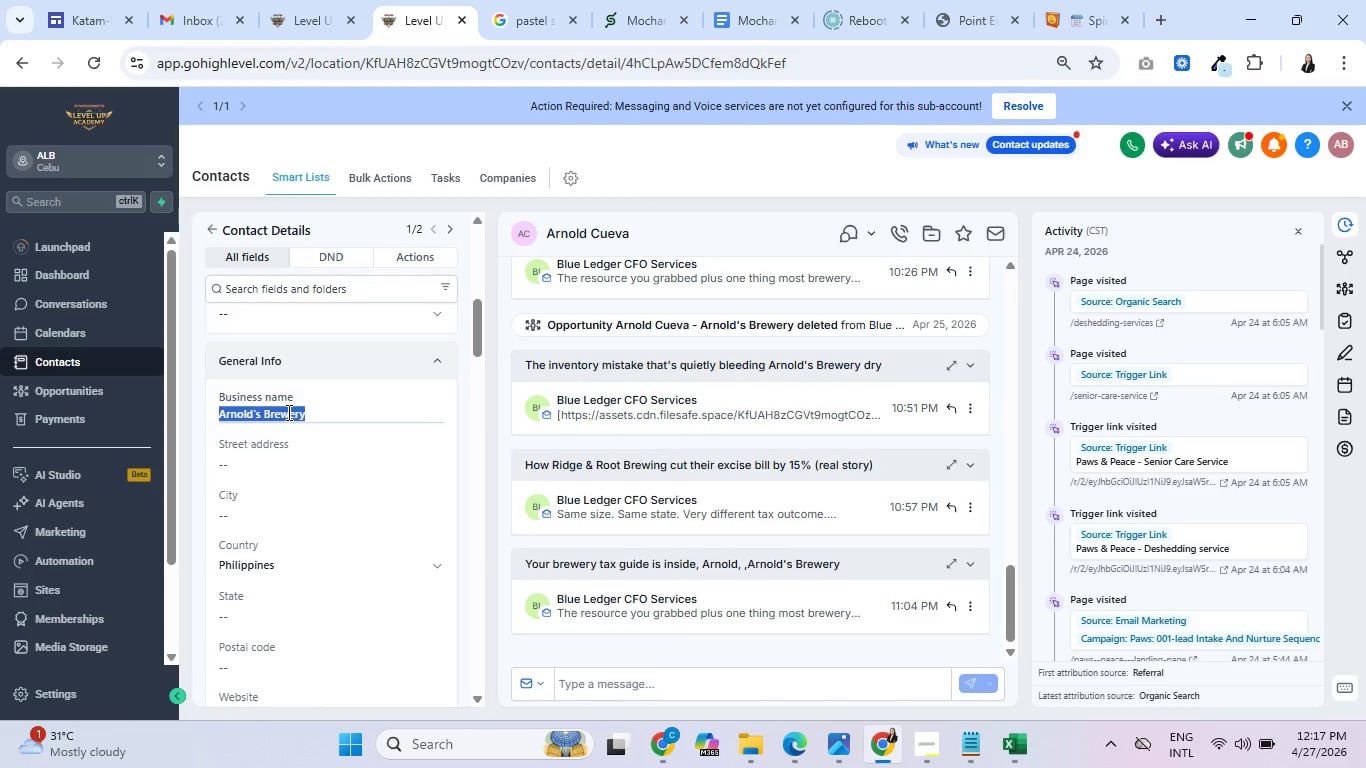 
triple_click([287, 412])
 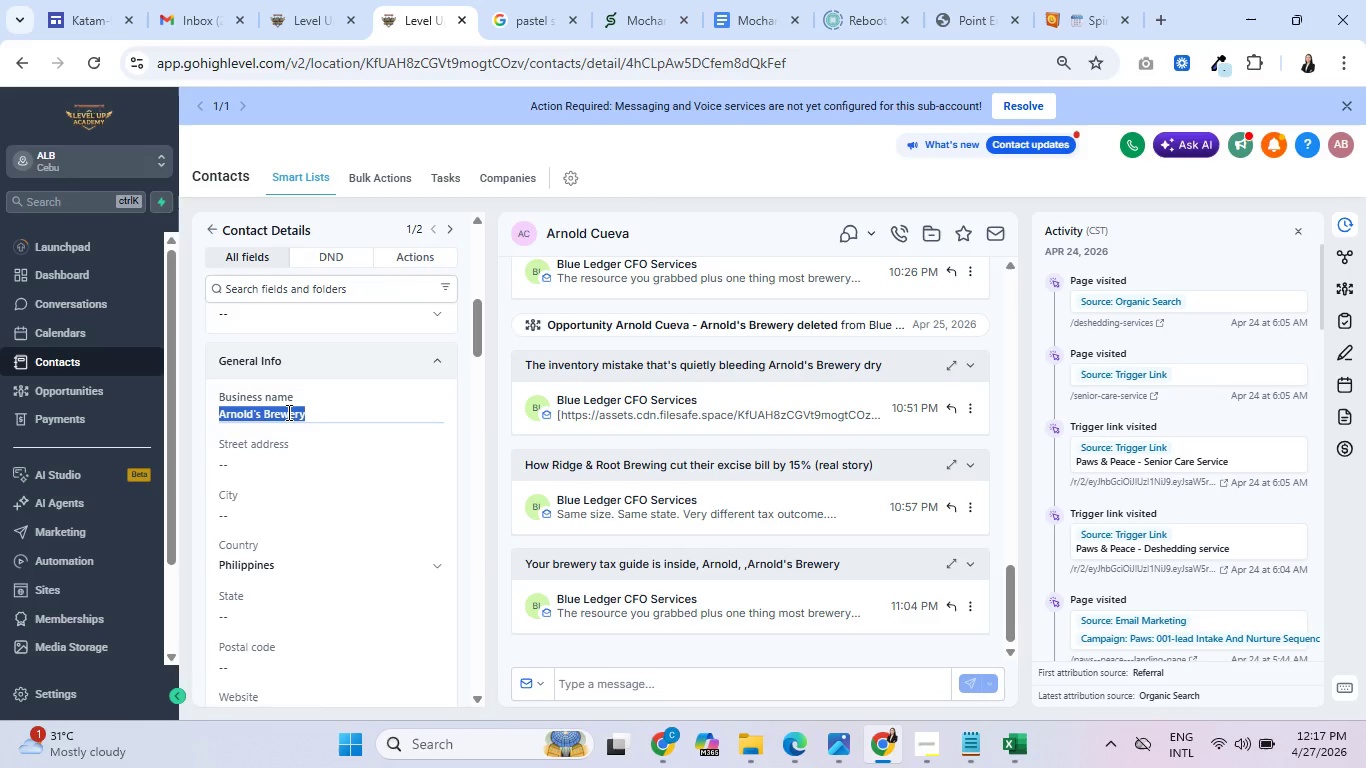 
triple_click([287, 412])
 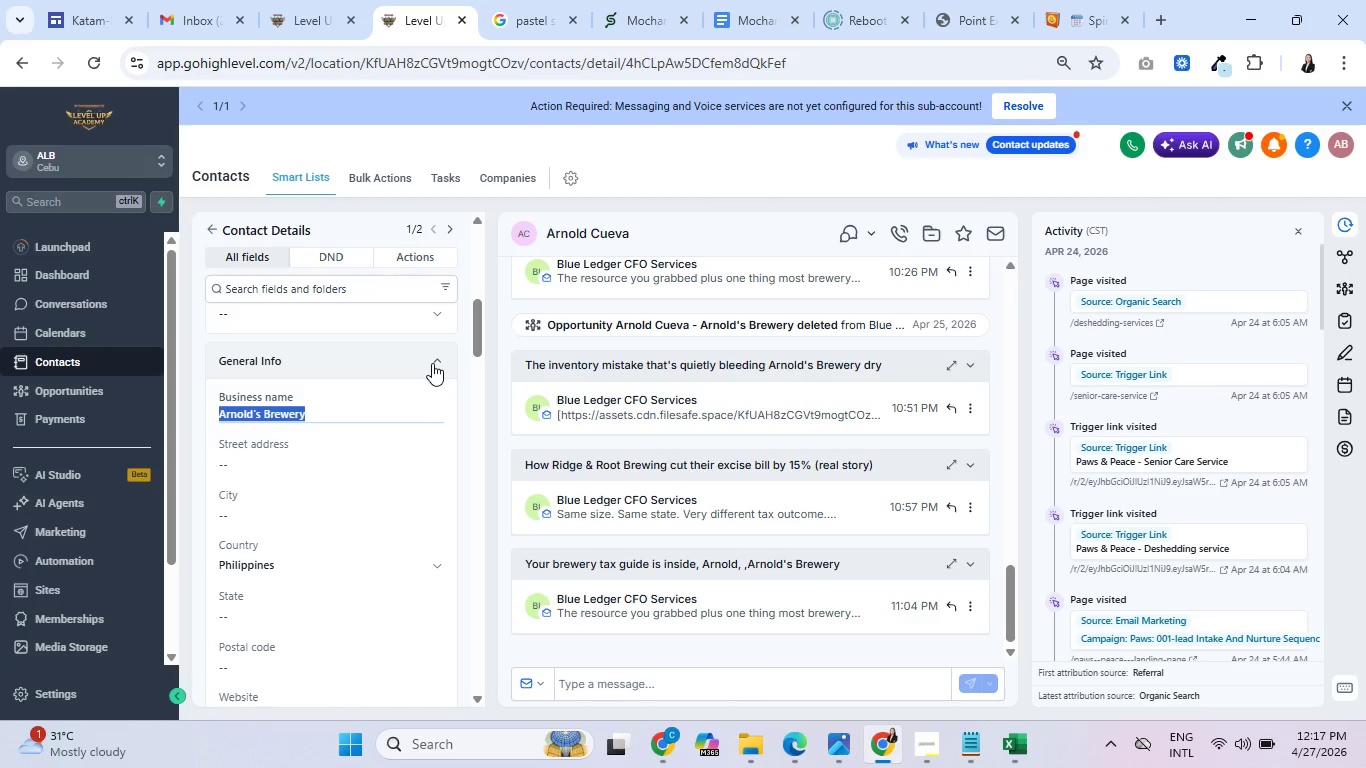 
hold_key(key=ShiftRight, duration=0.66)
 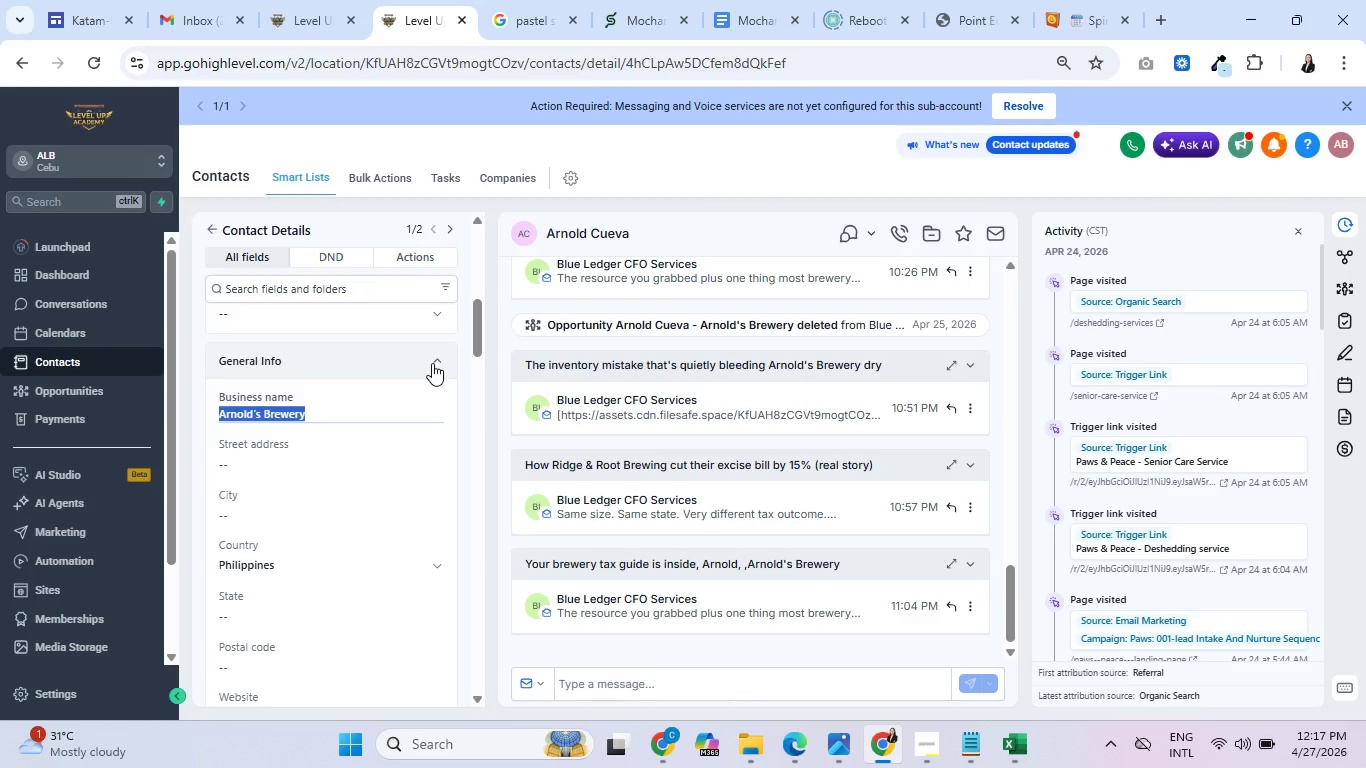 
type(Arnold's Finteh)
key(Backspace)
type(ch)
 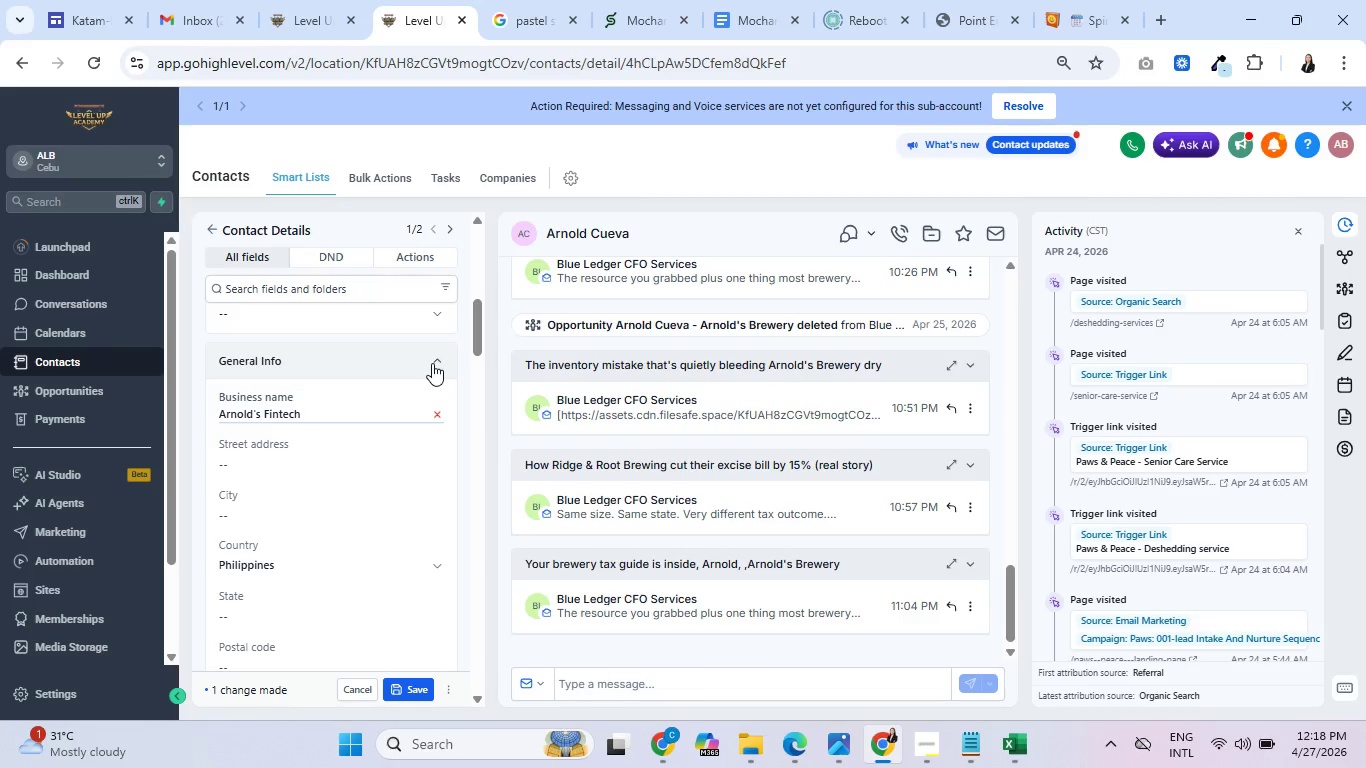 
scroll: coordinate [371, 468], scroll_direction: down, amount: 28.0
 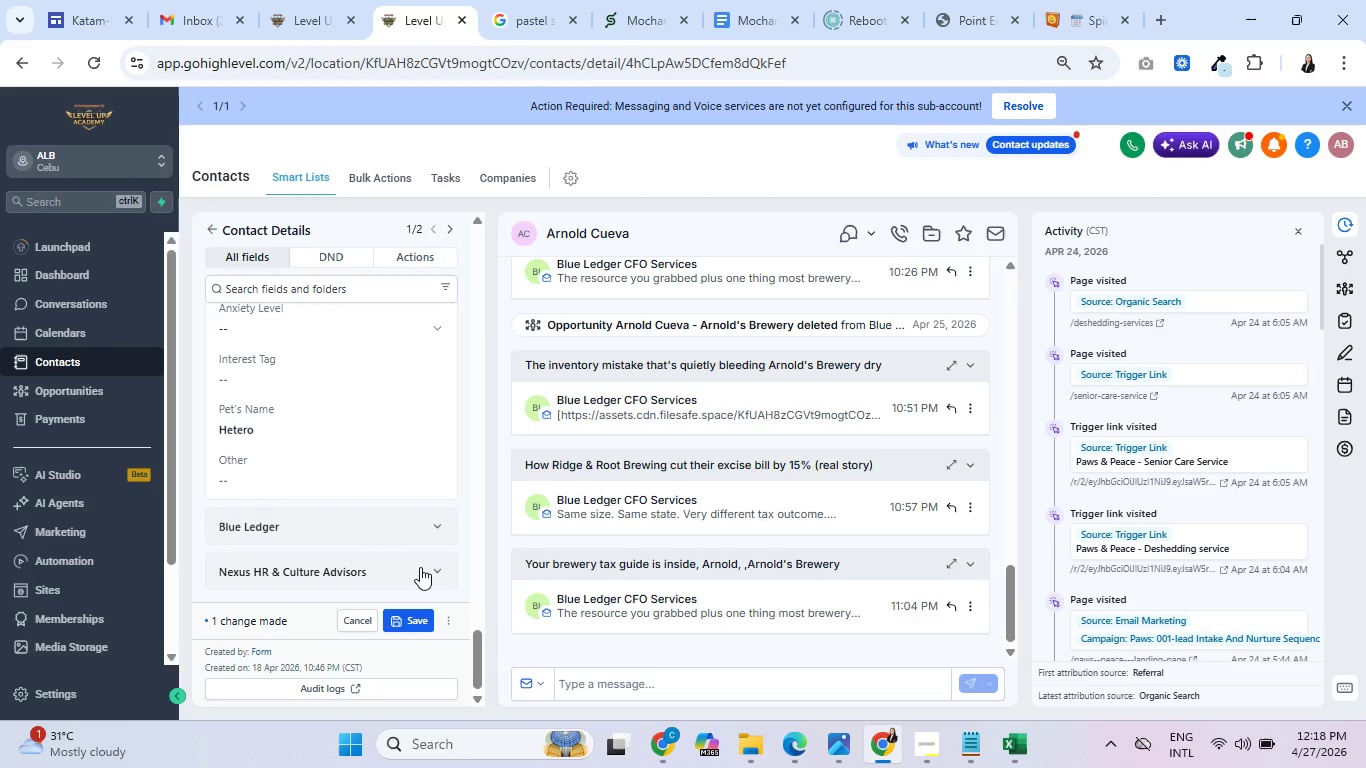 
left_click([420, 567])
 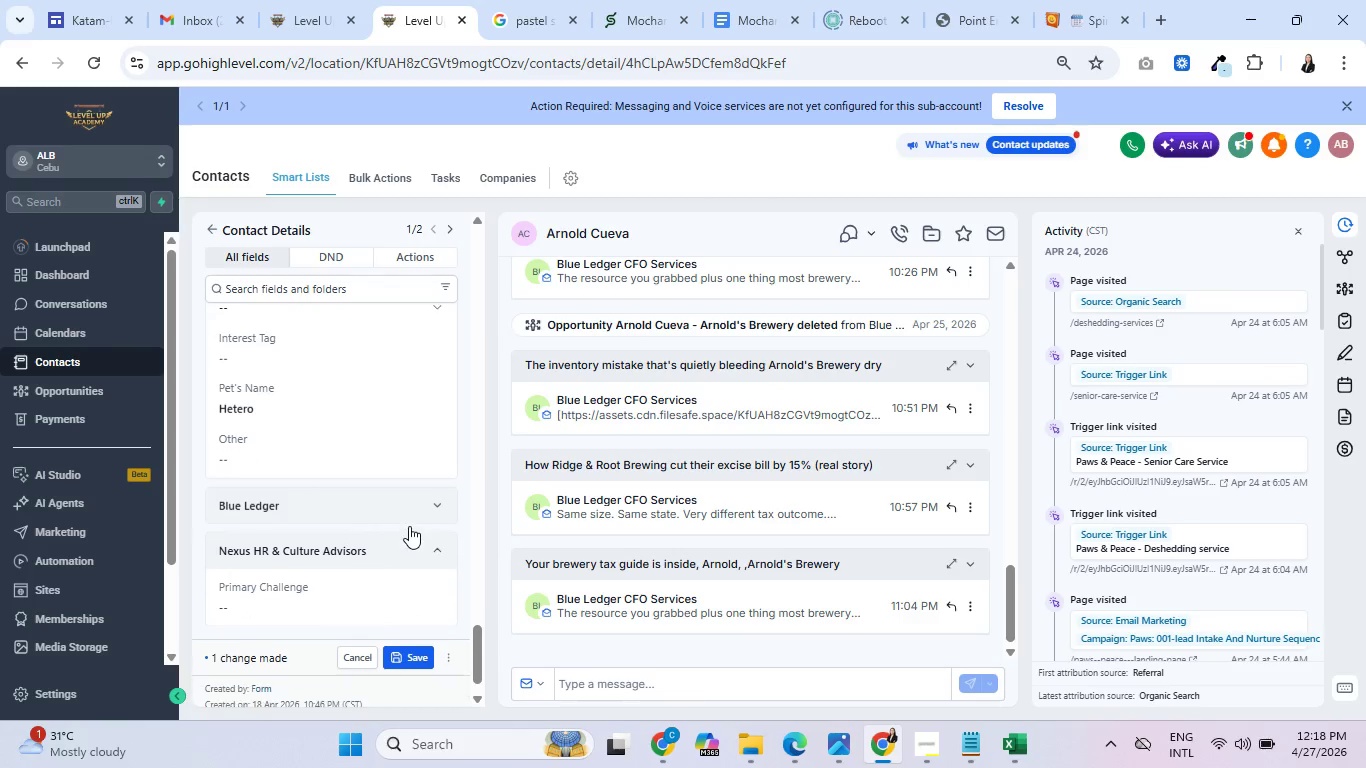 
scroll: coordinate [409, 524], scroll_direction: down, amount: 4.0
 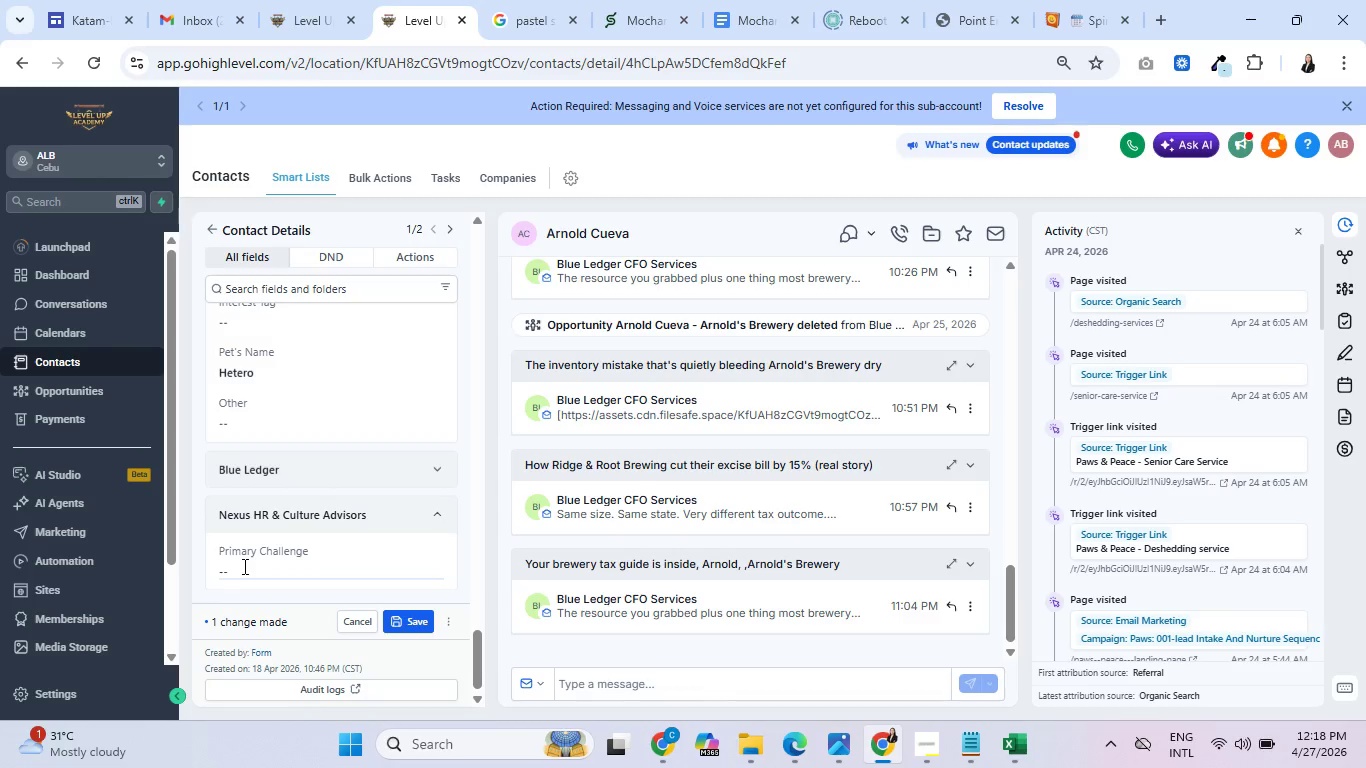 
left_click([243, 566])
 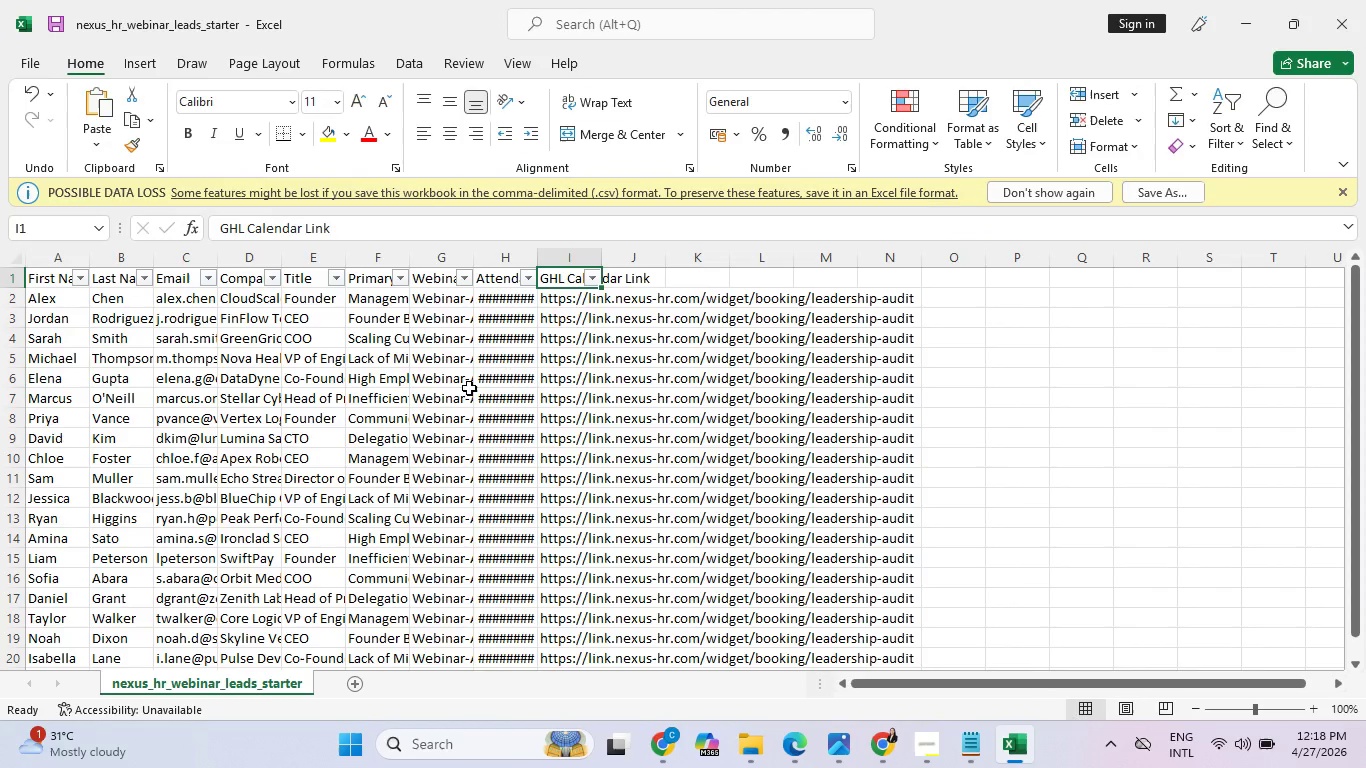 
left_click([364, 302])
 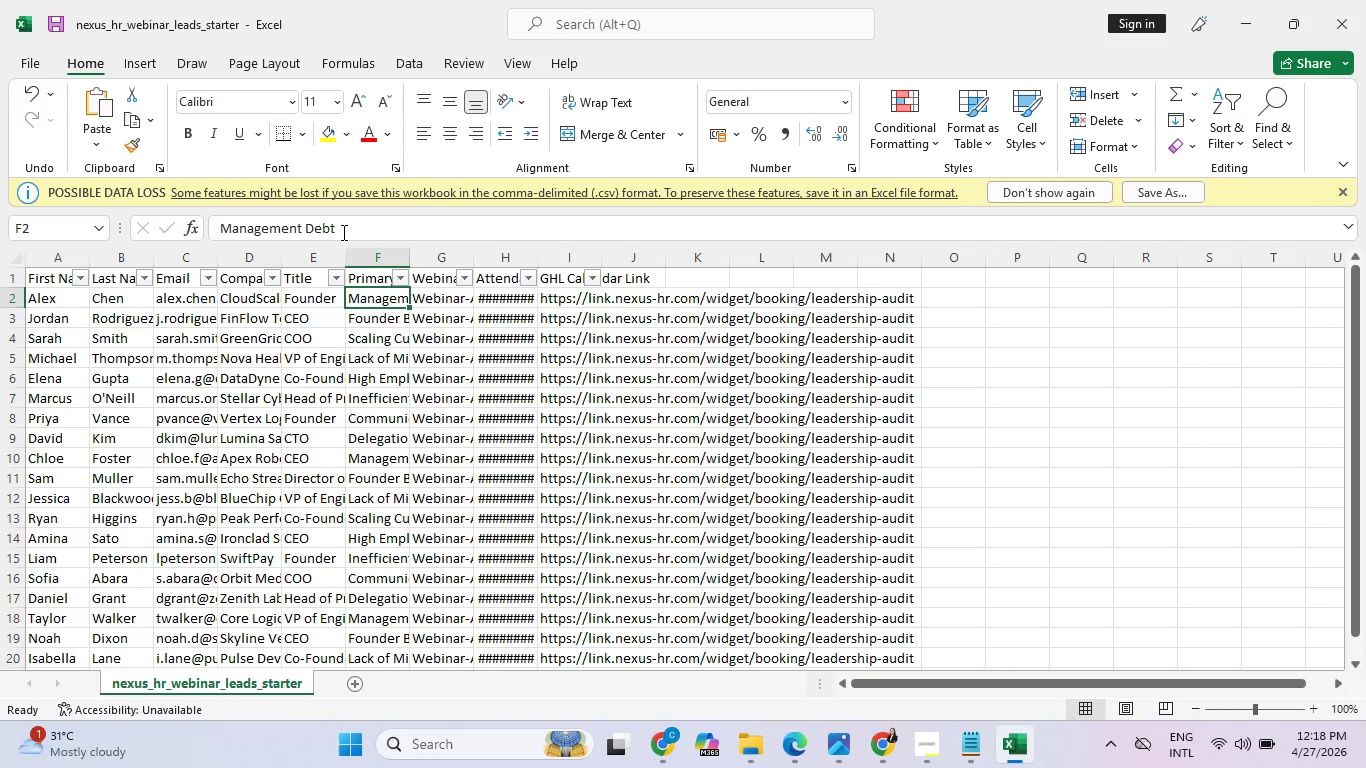 
left_click_drag(start_coordinate=[351, 236], to_coordinate=[221, 238])
 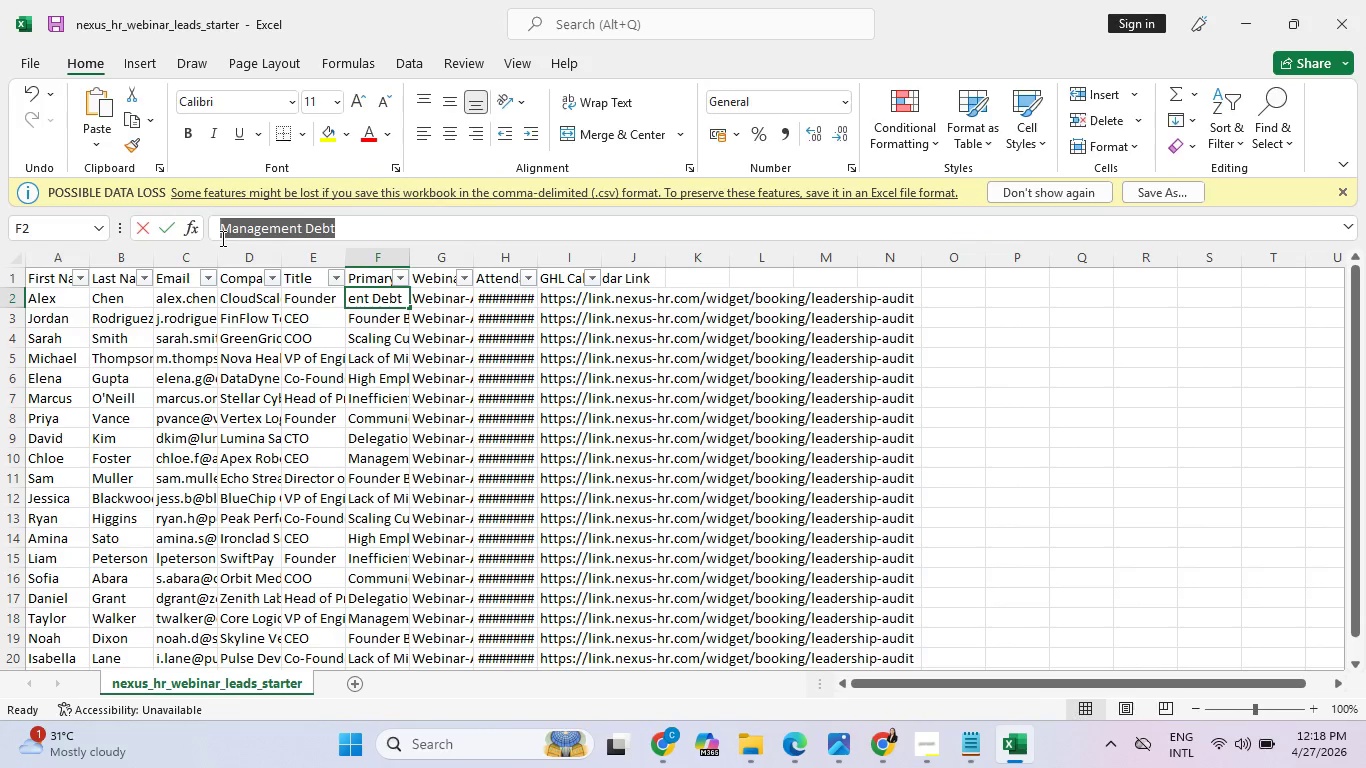 
key(Control+C)
 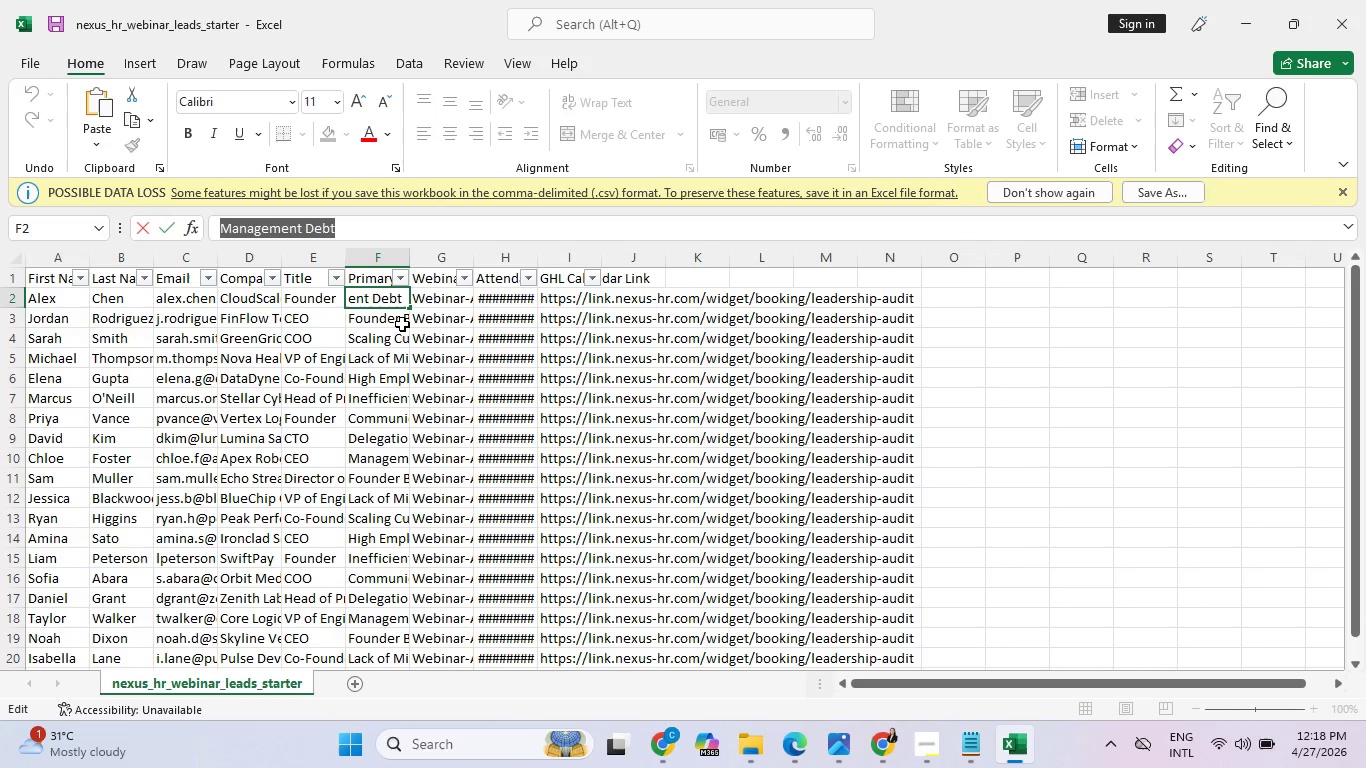 
key(Control+C)
 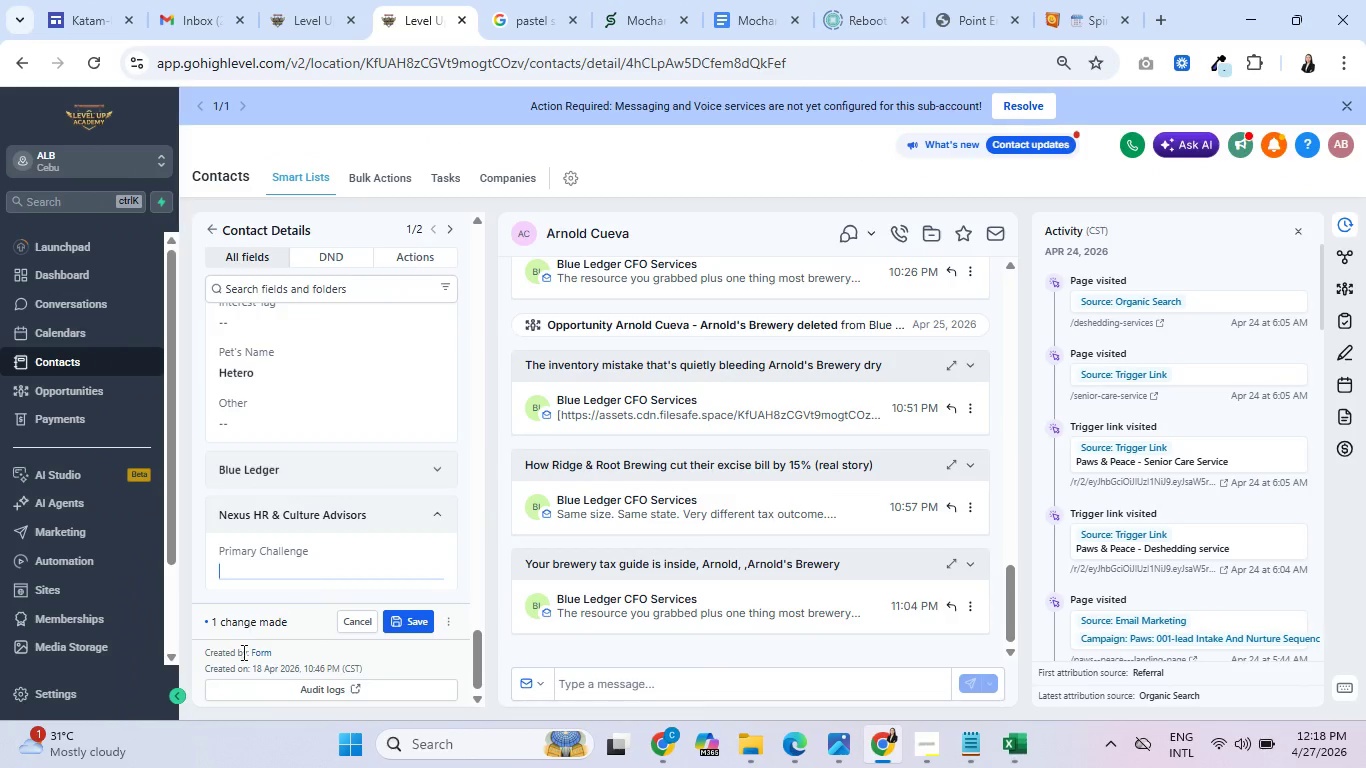 
key(Control+V)
 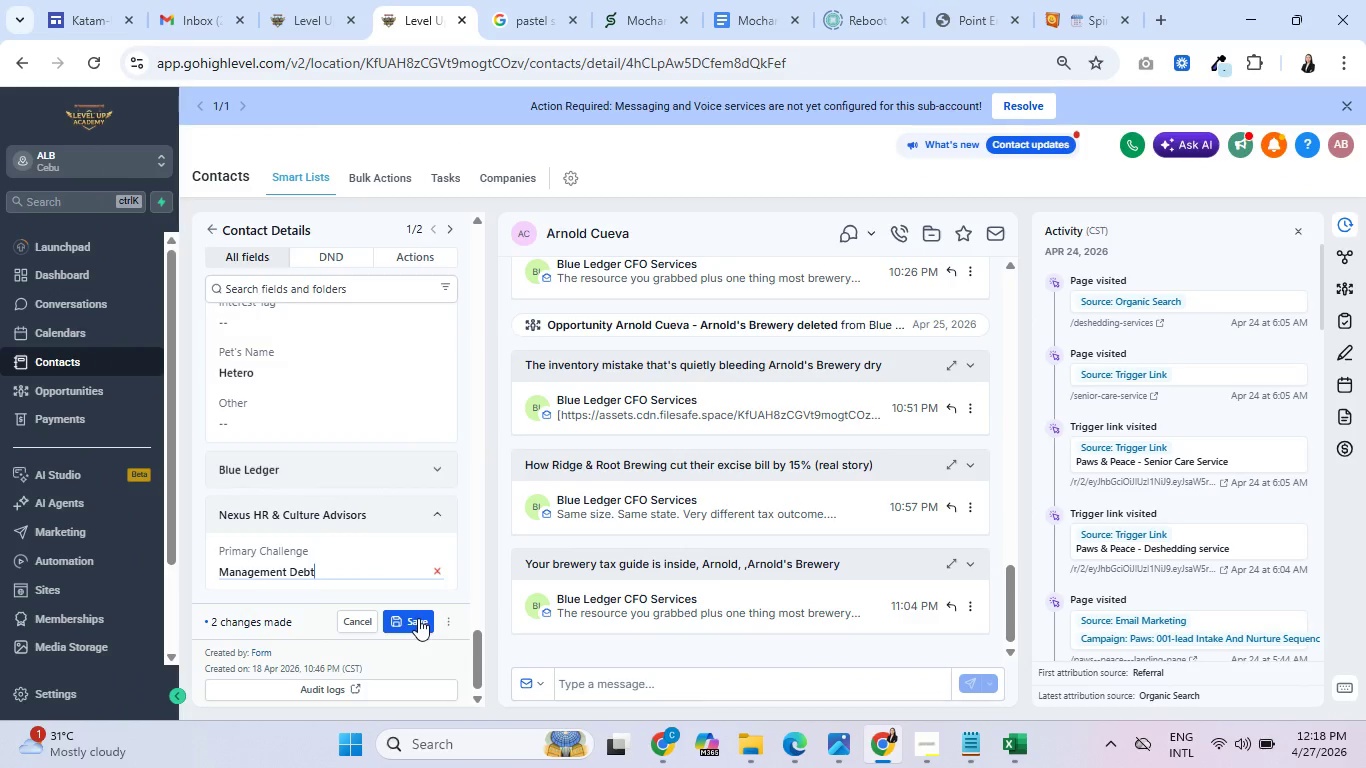 
left_click([396, 613])
 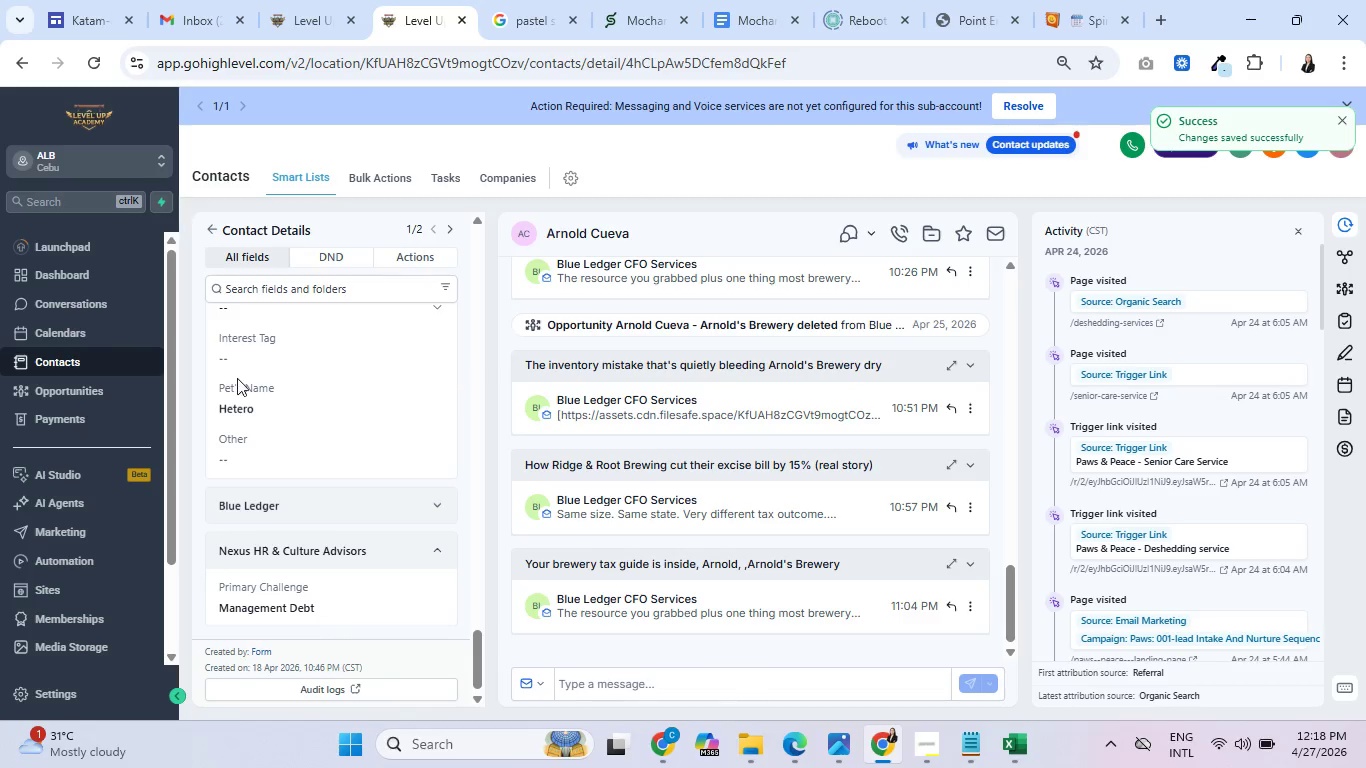 
left_click([54, 386])
 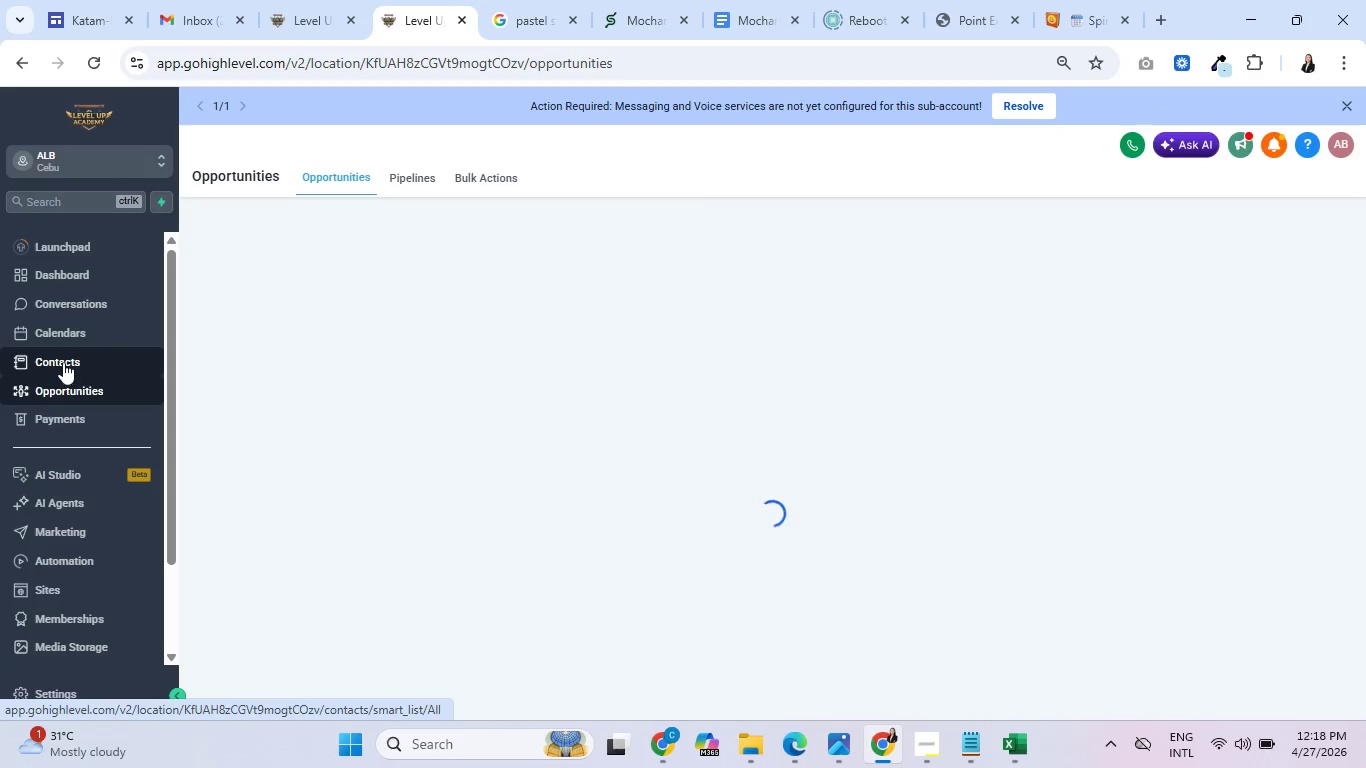 
left_click([63, 362])
 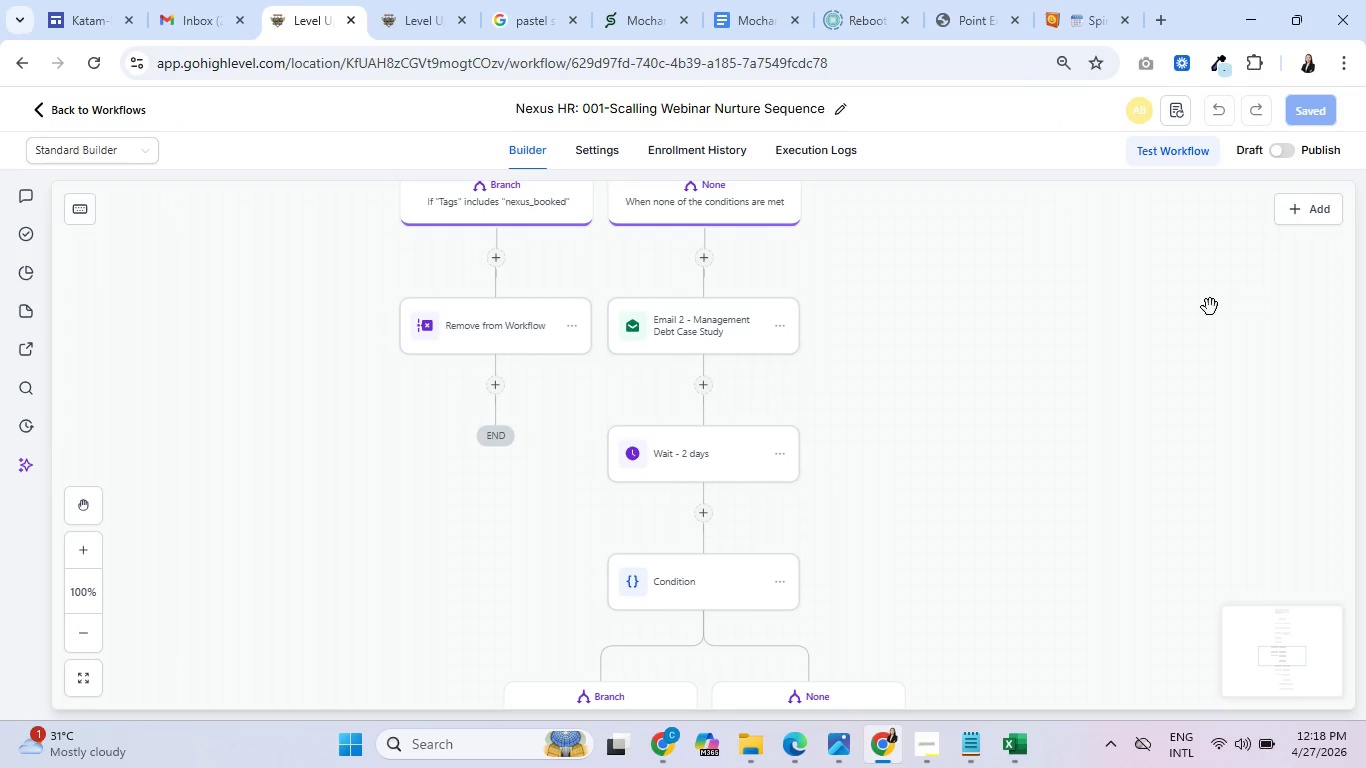 
scroll: coordinate [1195, 295], scroll_direction: up, amount: 23.0
 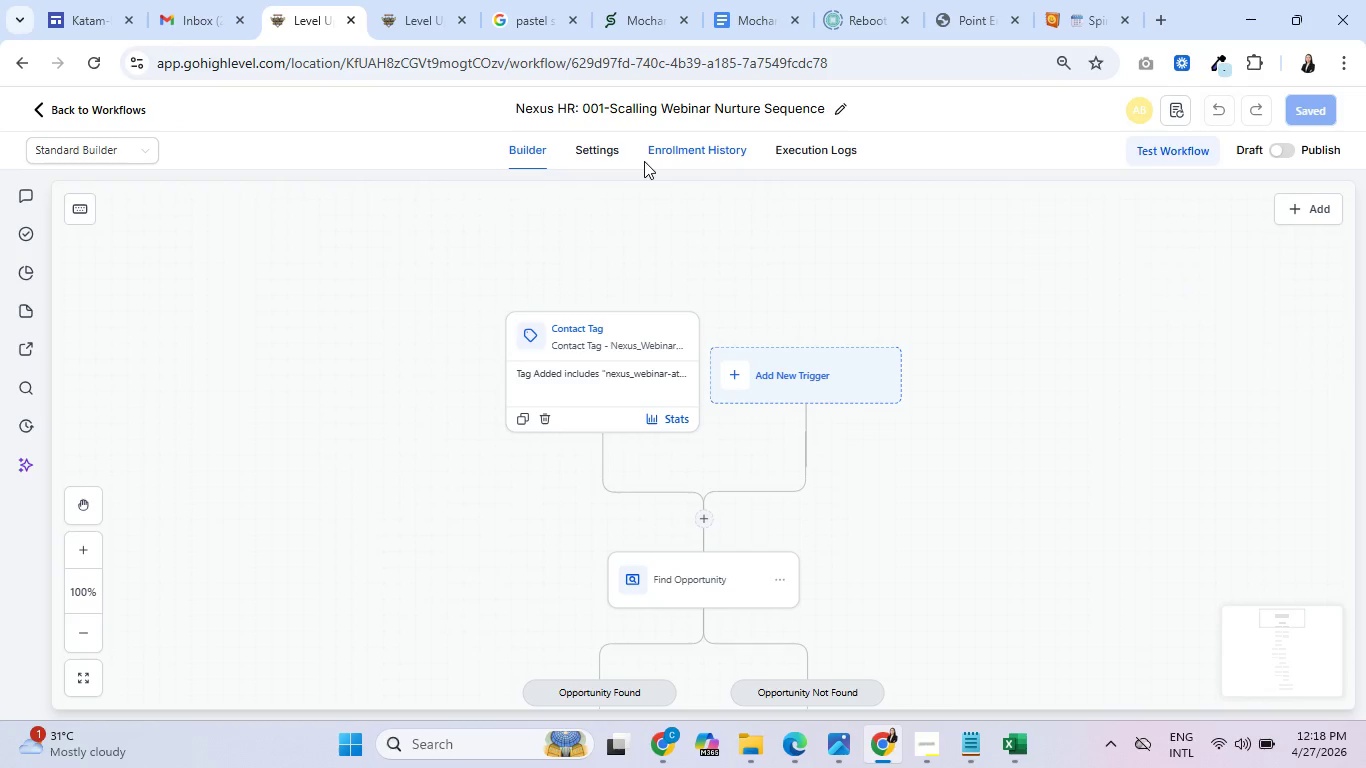 
left_click([607, 158])
 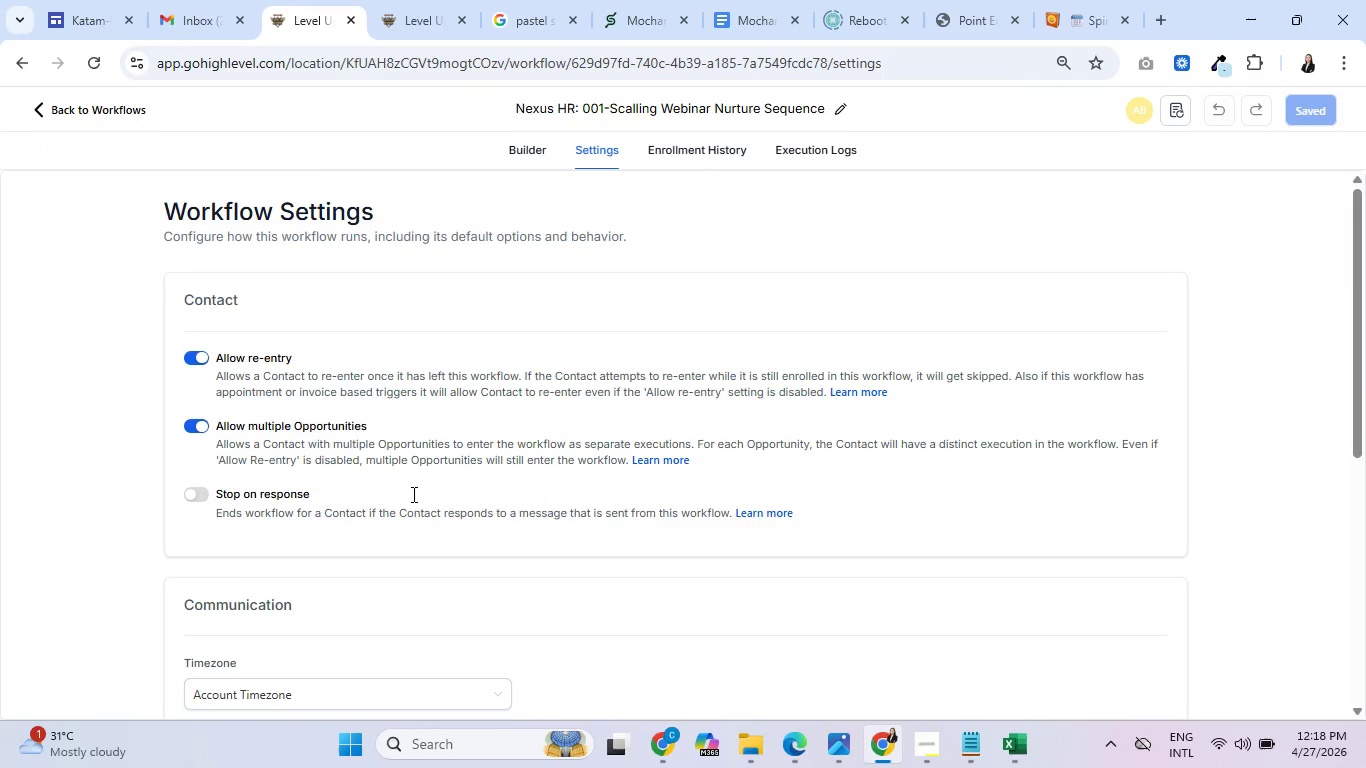 
scroll: coordinate [554, 508], scroll_direction: down, amount: 6.0
 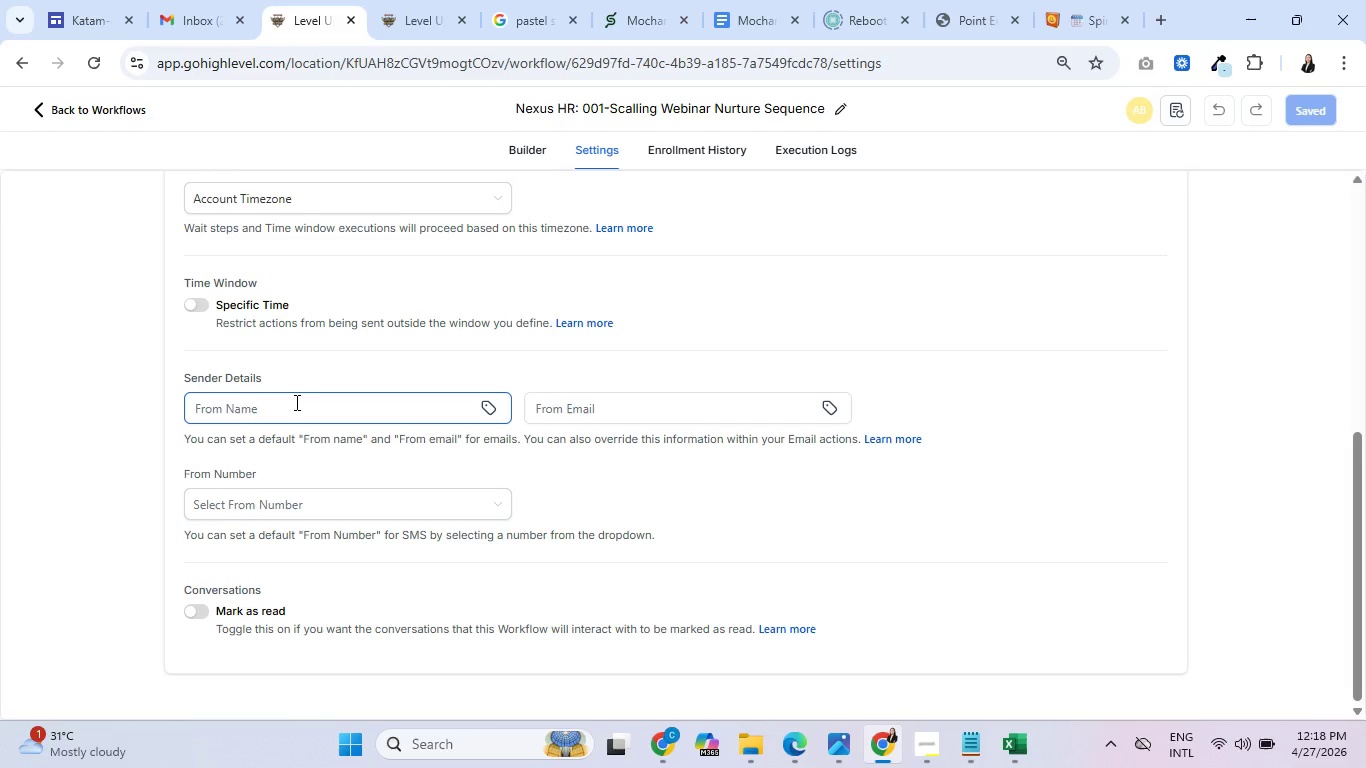 
left_click([295, 402])
 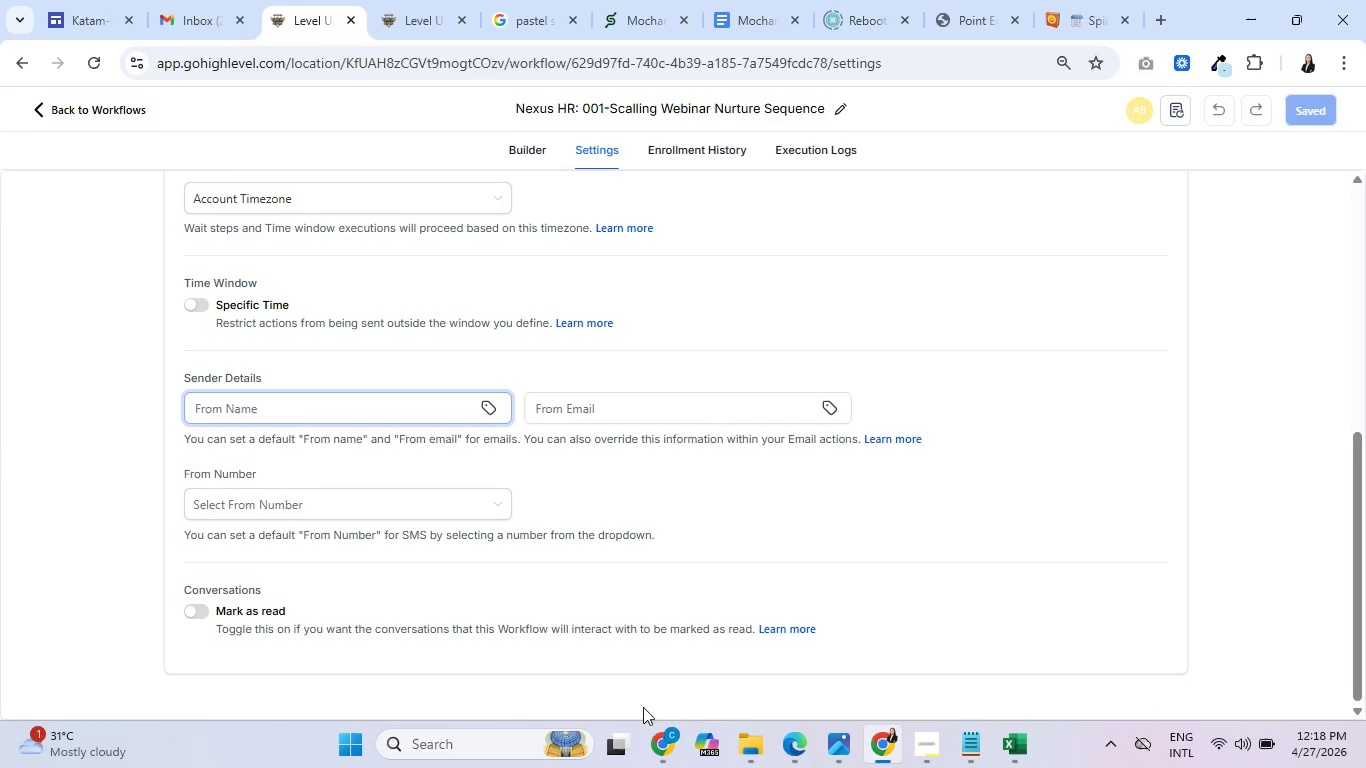 
left_click([913, 735])